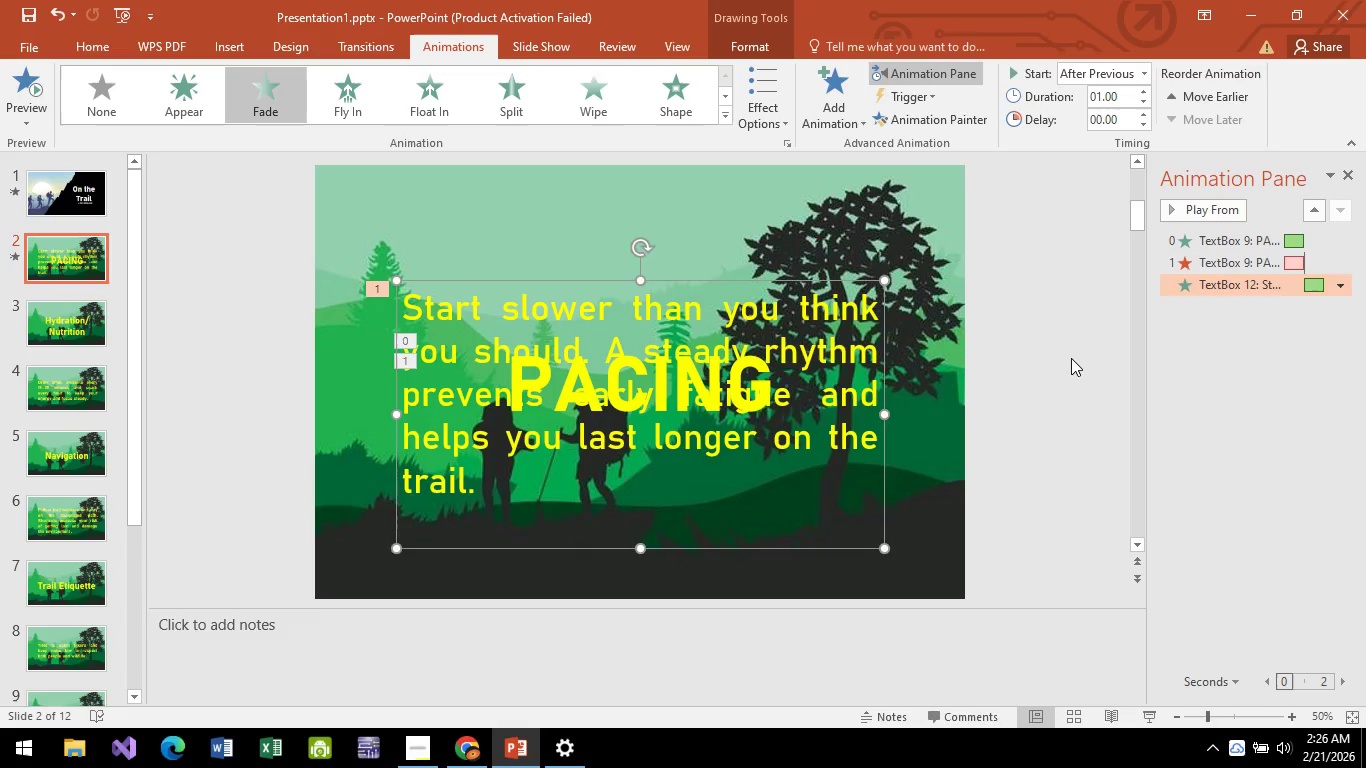 
left_click([1071, 358])
 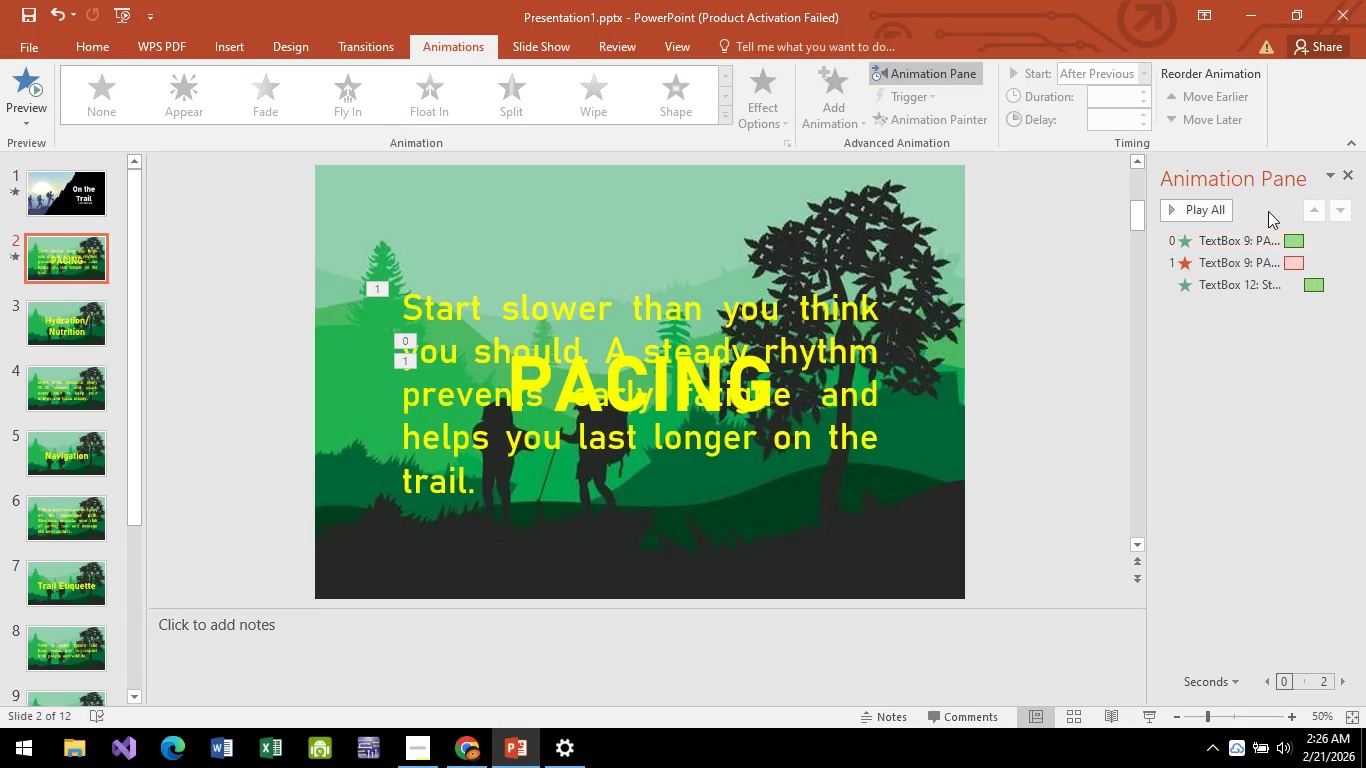 
left_click([1258, 245])
 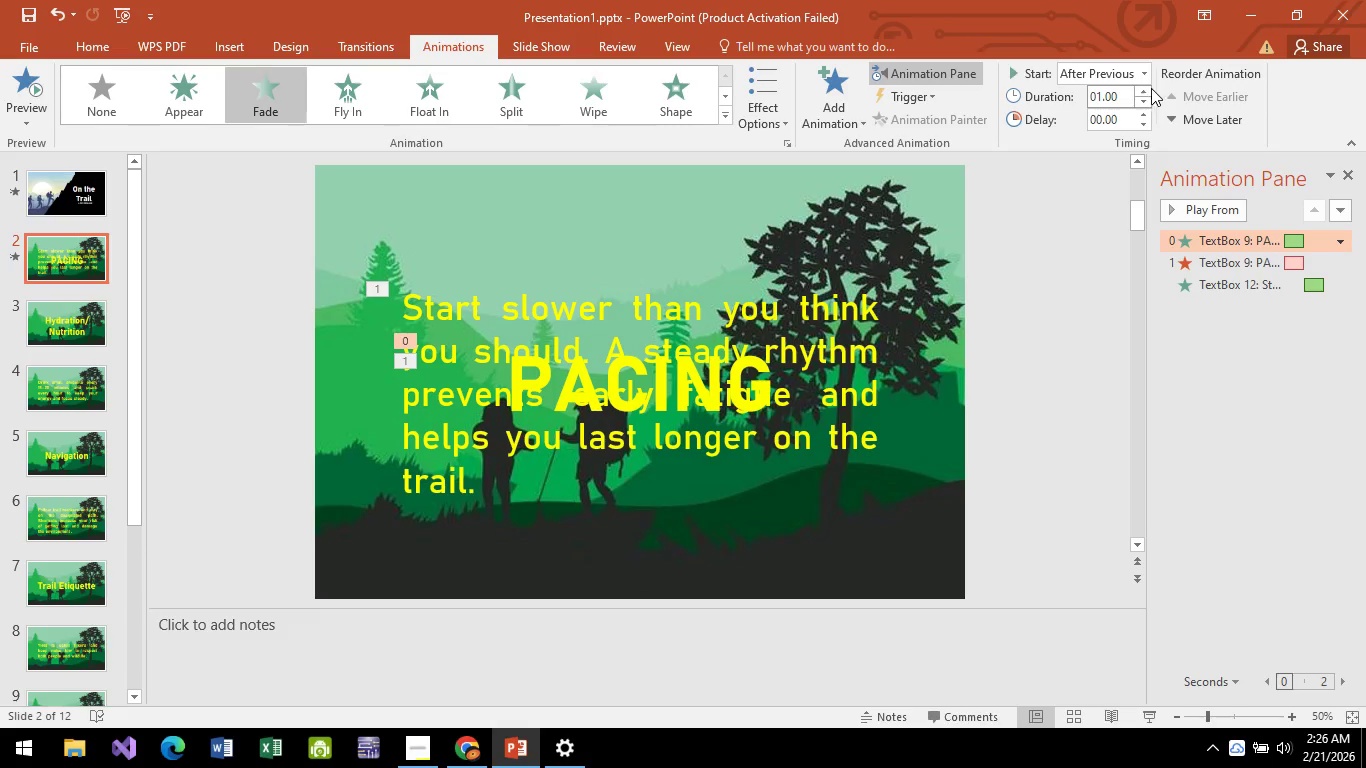 
left_click([1145, 104])
 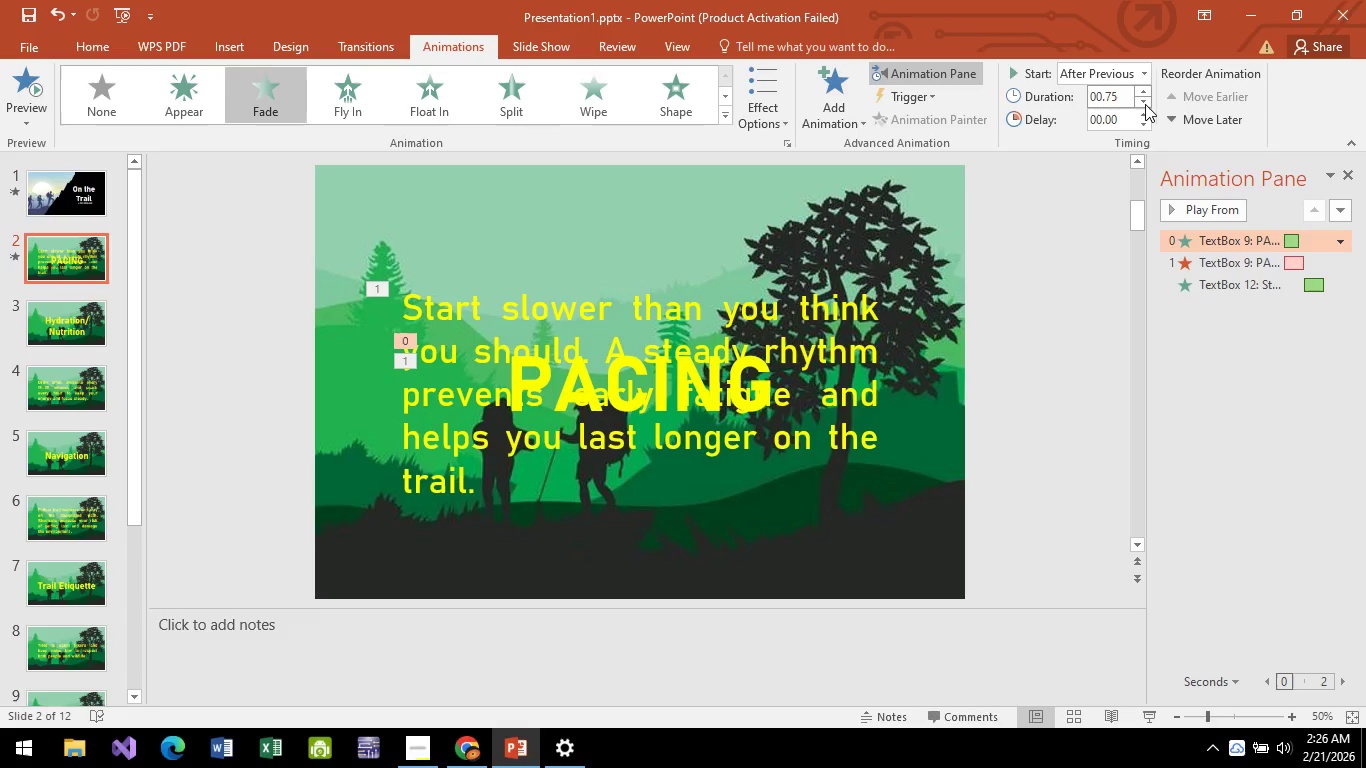 
left_click([1145, 104])
 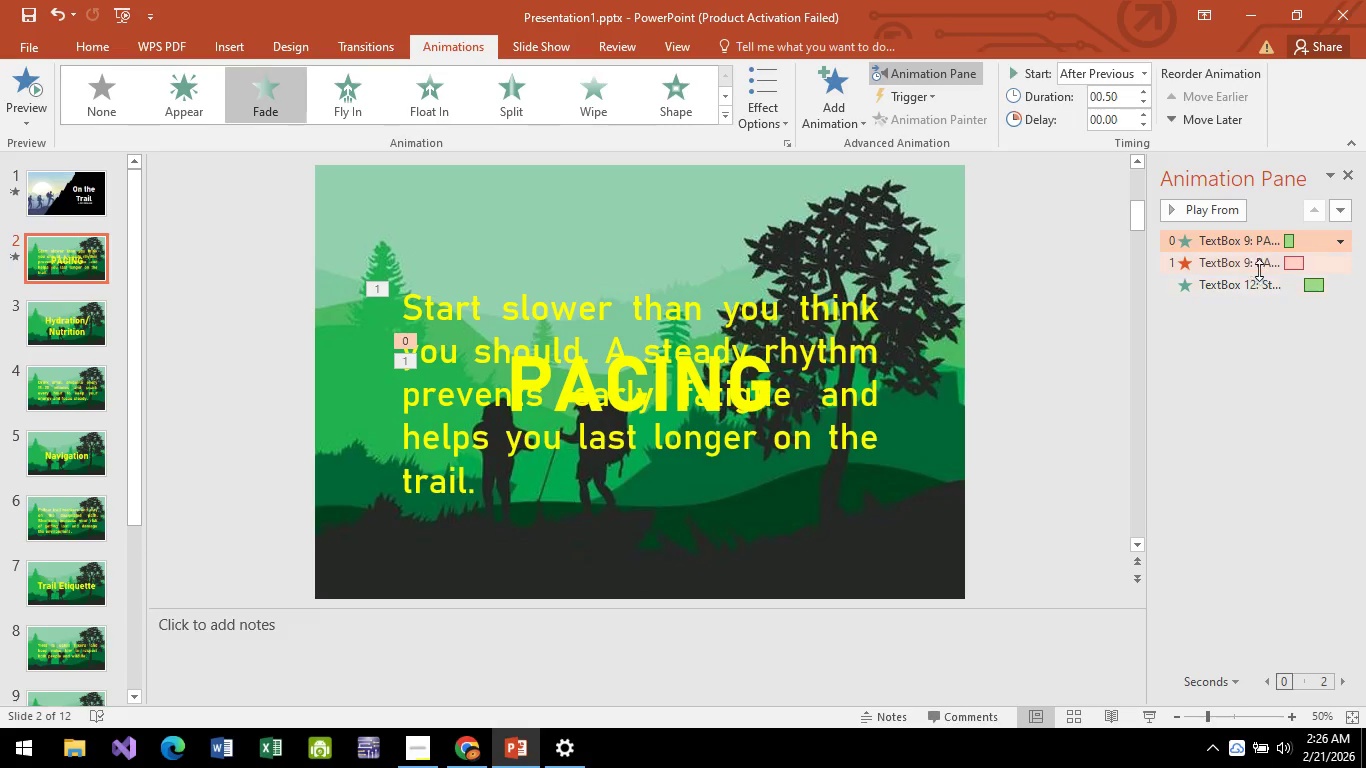 
left_click([1257, 268])
 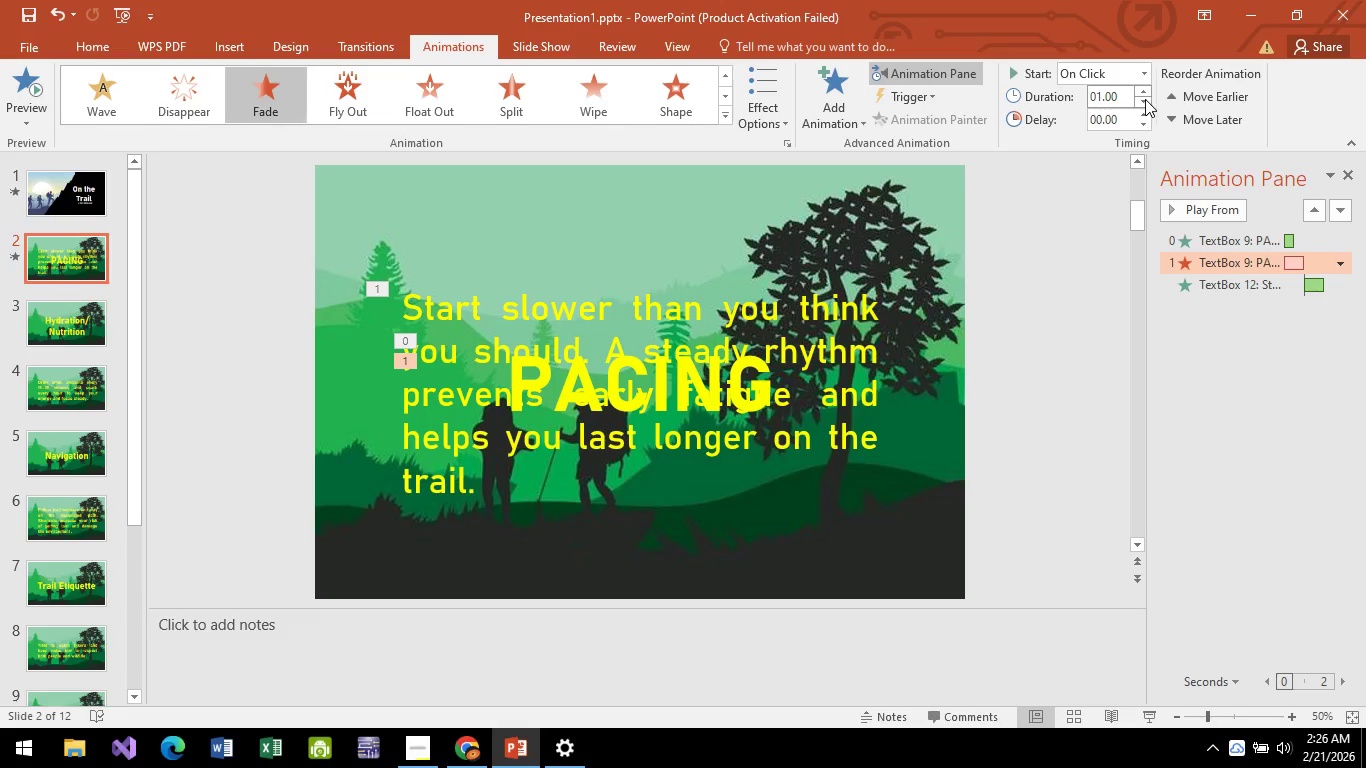 
left_click([1145, 99])
 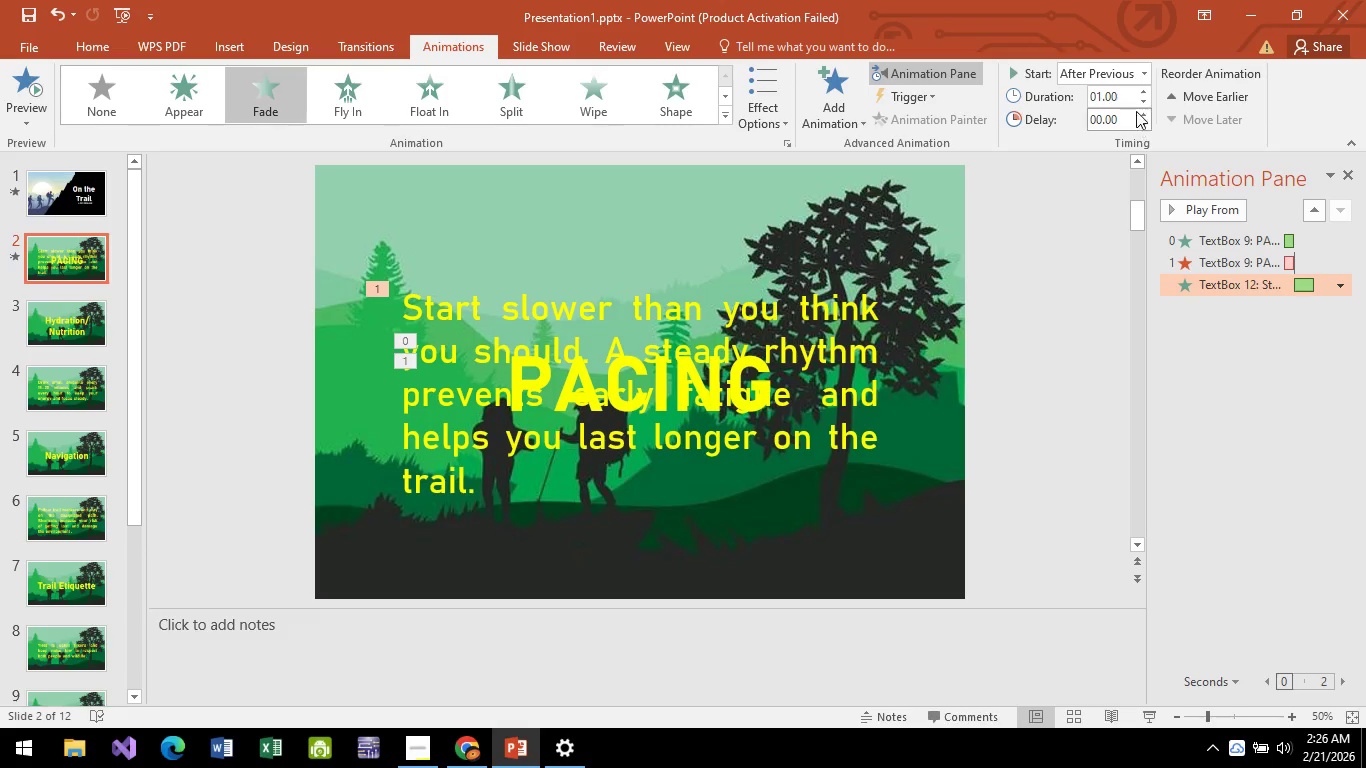 
double_click([1142, 100])
 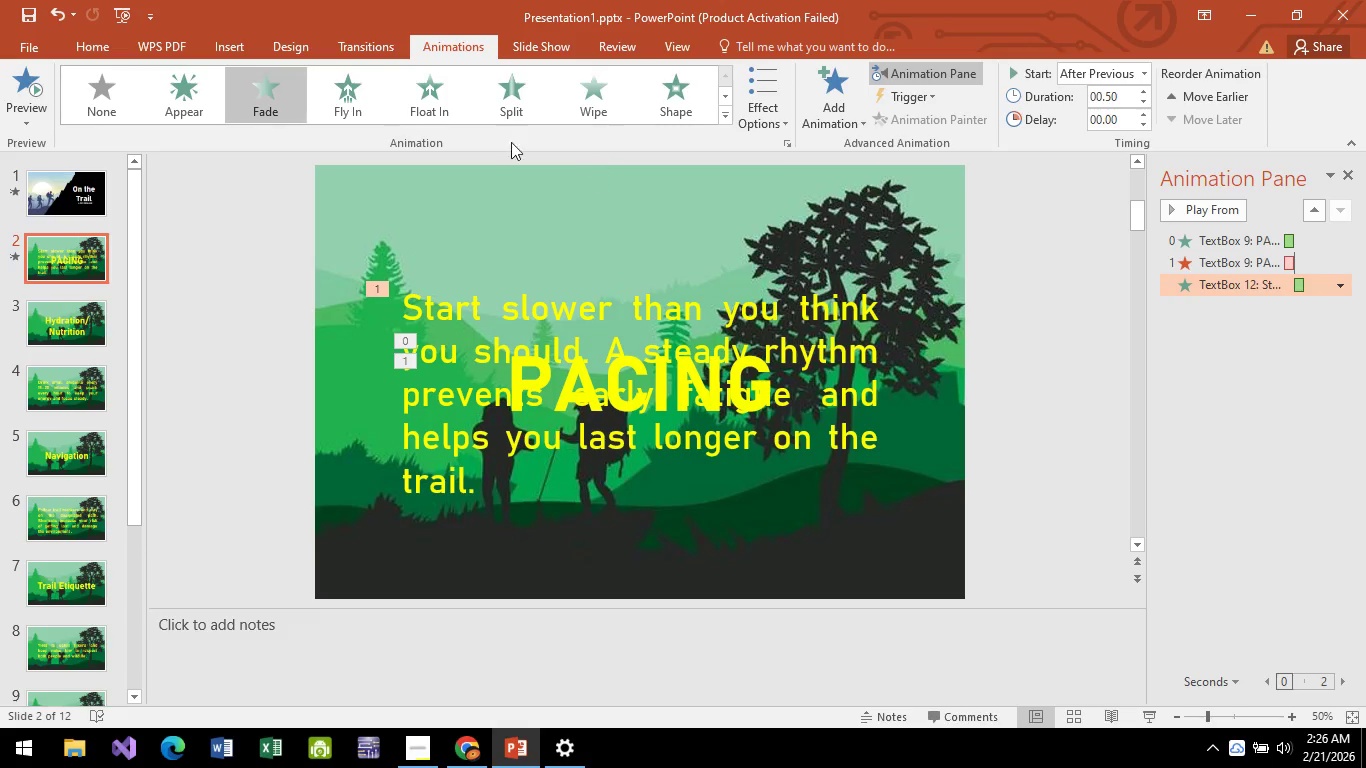 
left_click([511, 50])
 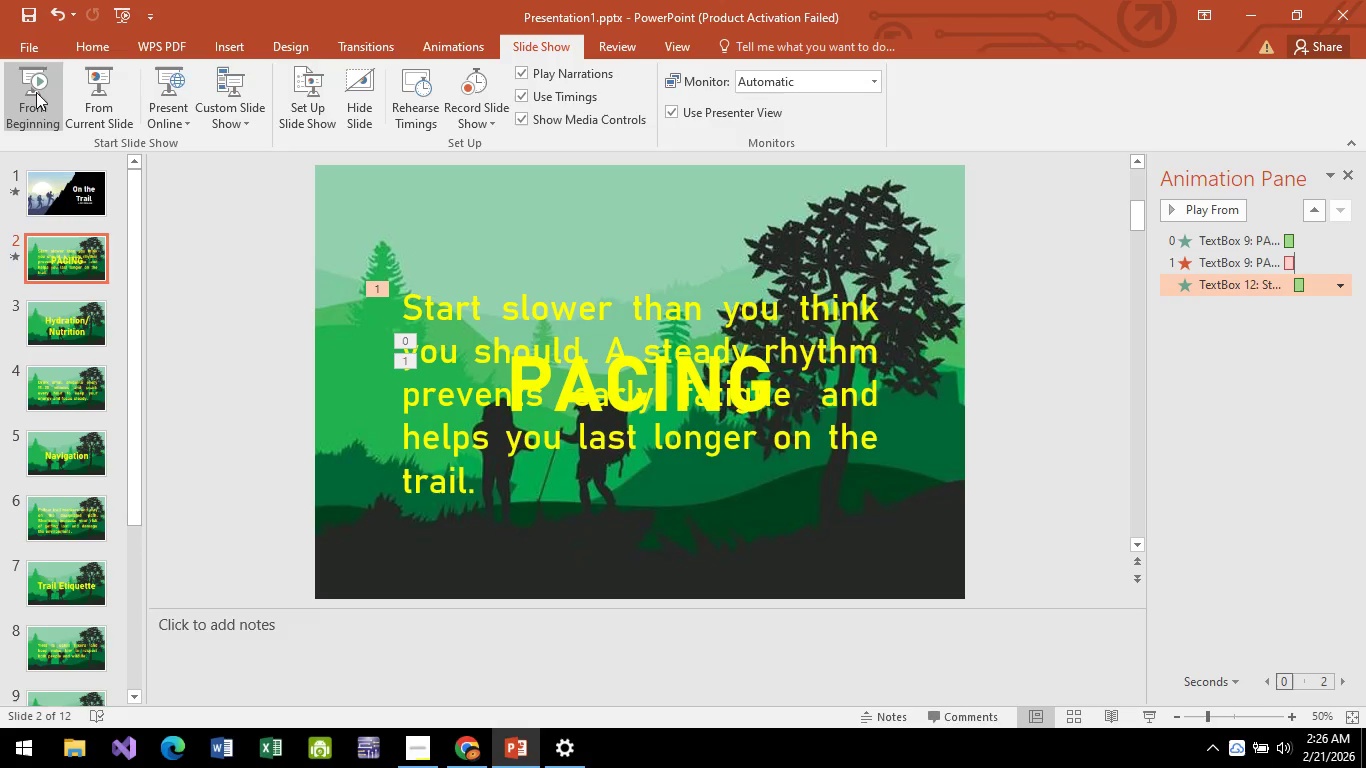 
left_click([103, 66])
 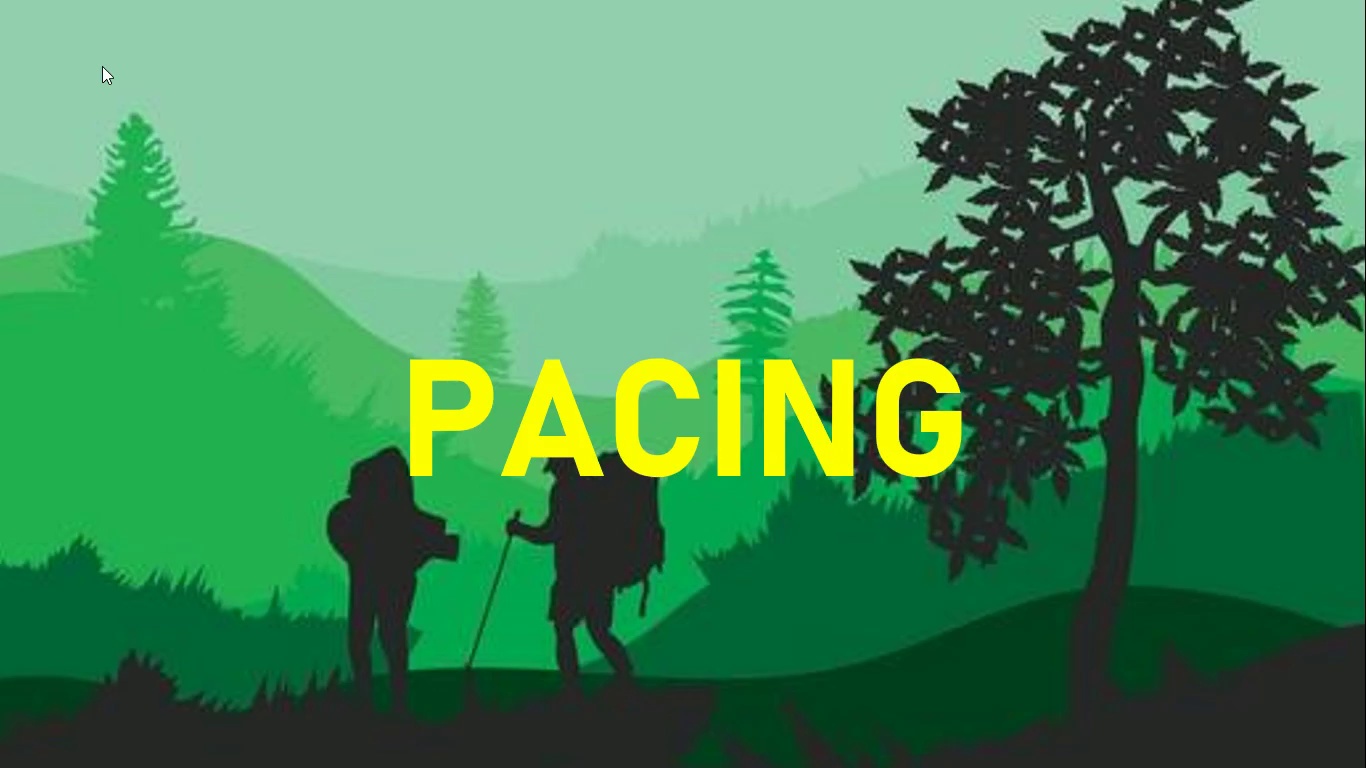 
key(Space)
 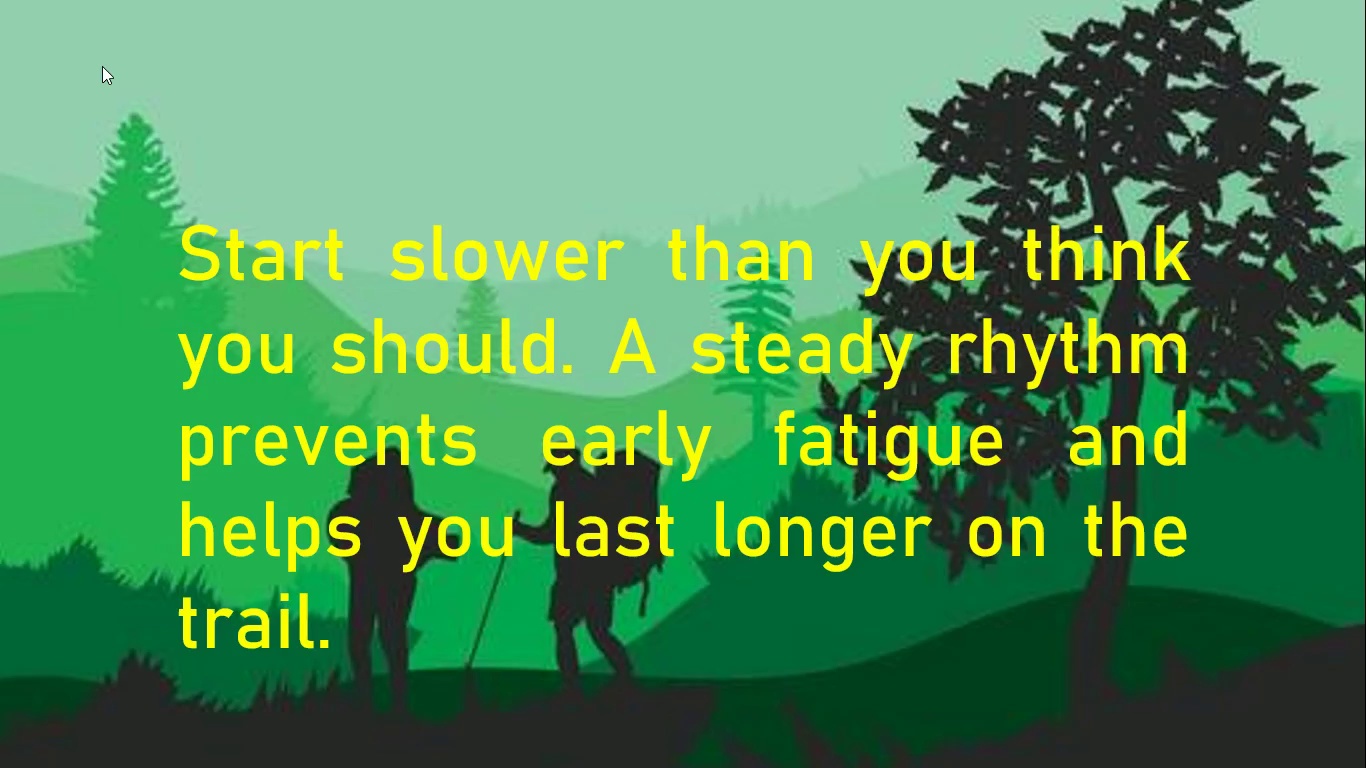 
key(Space)
 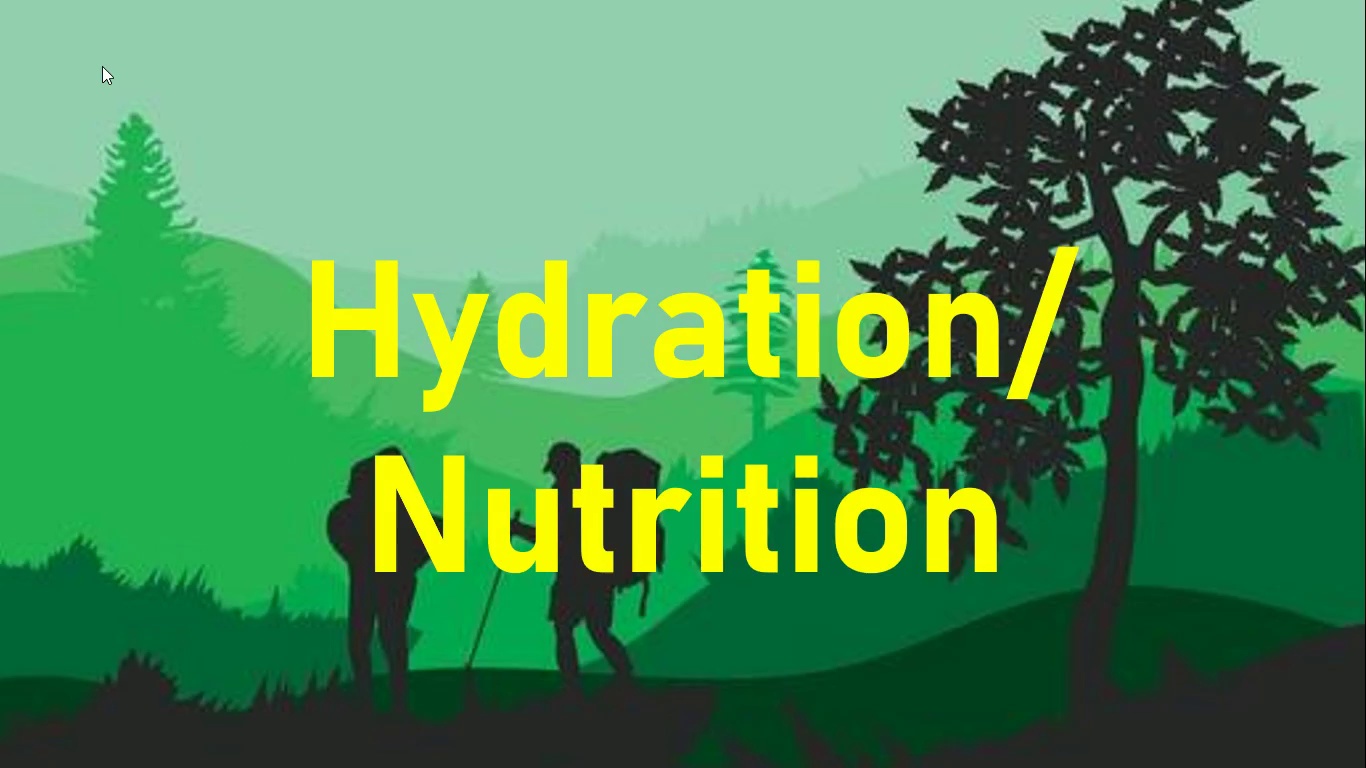 
key(Escape)
 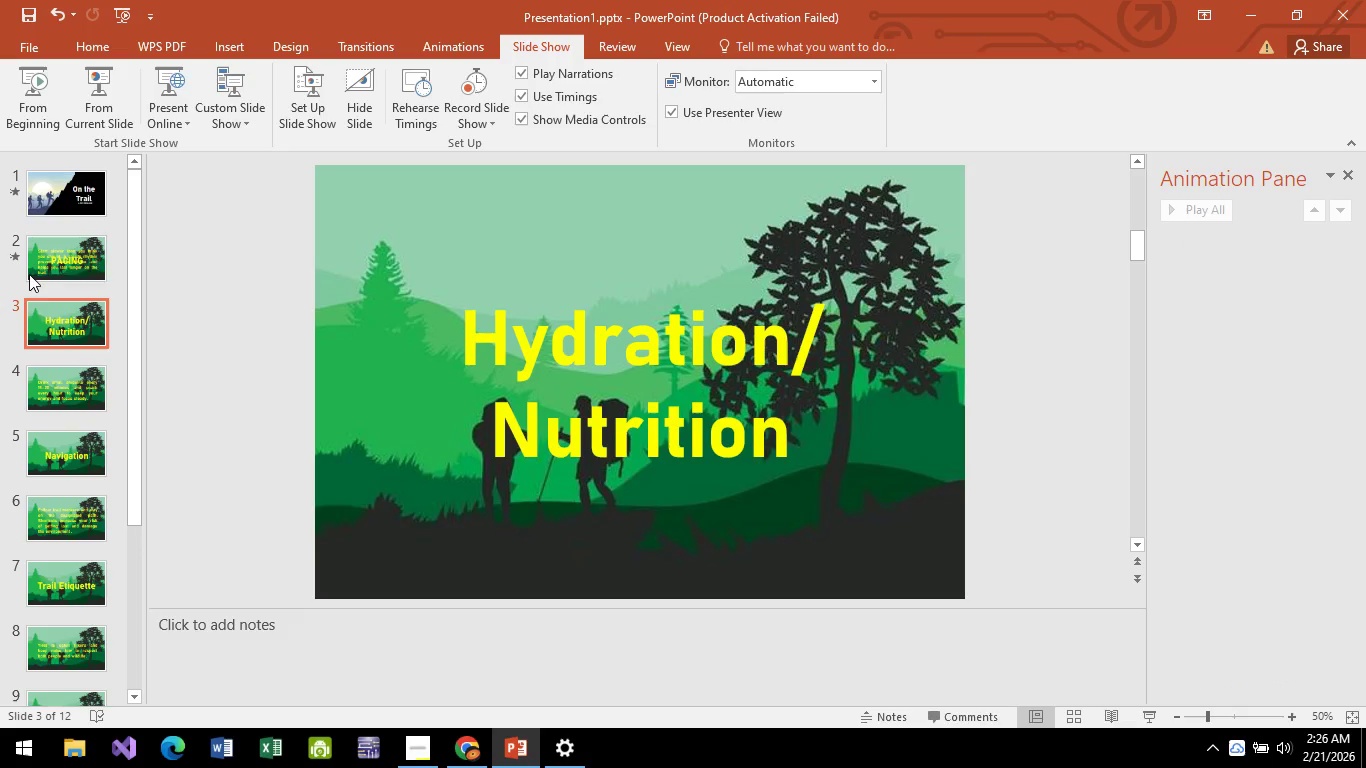 
left_click([57, 245])
 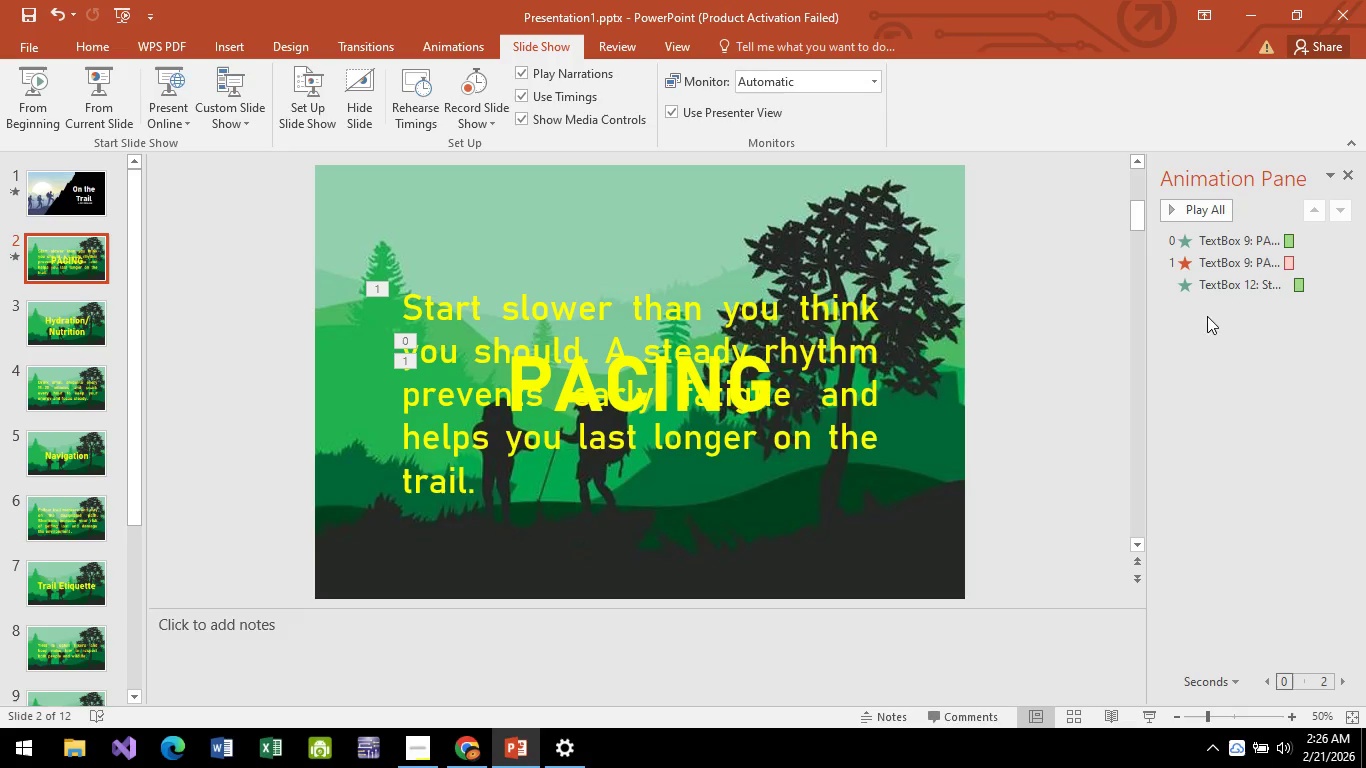 
left_click([1228, 286])
 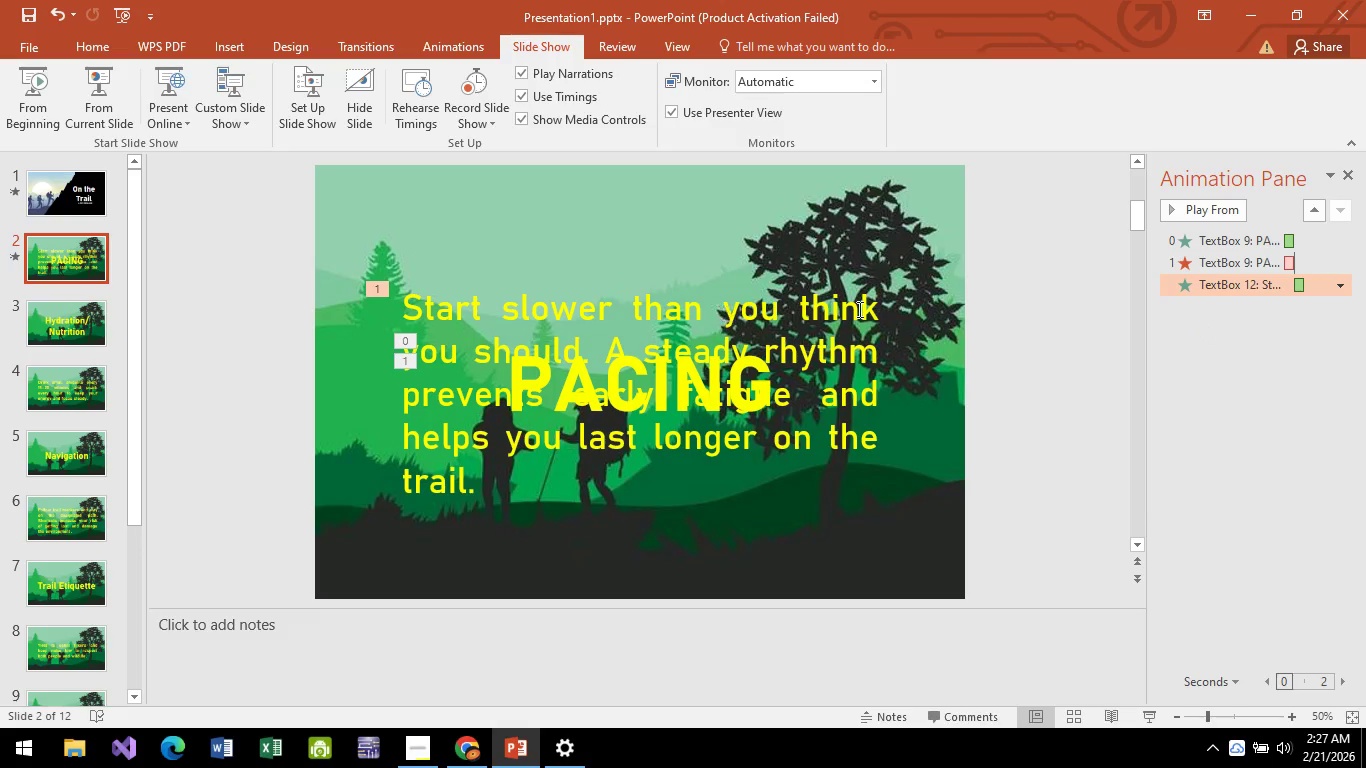 
left_click([601, 296])
 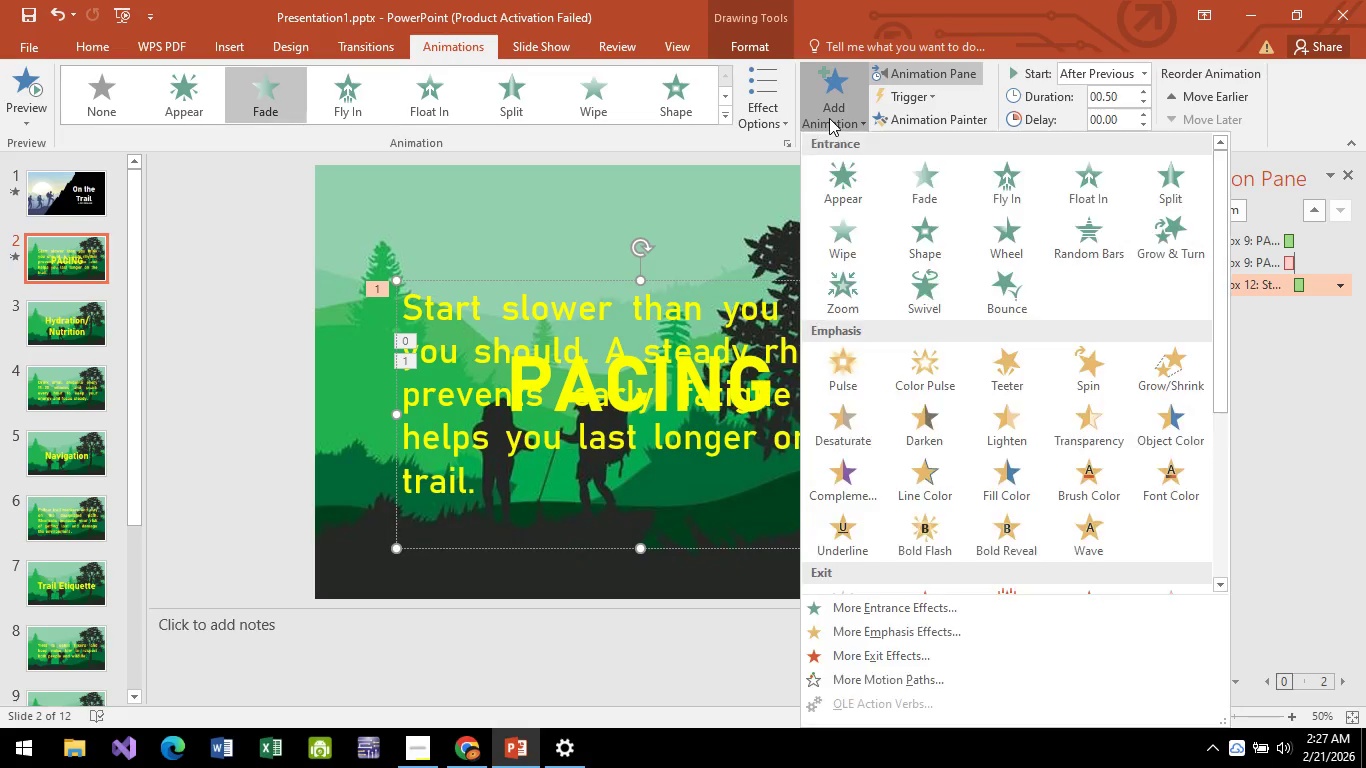 
wait(6.34)
 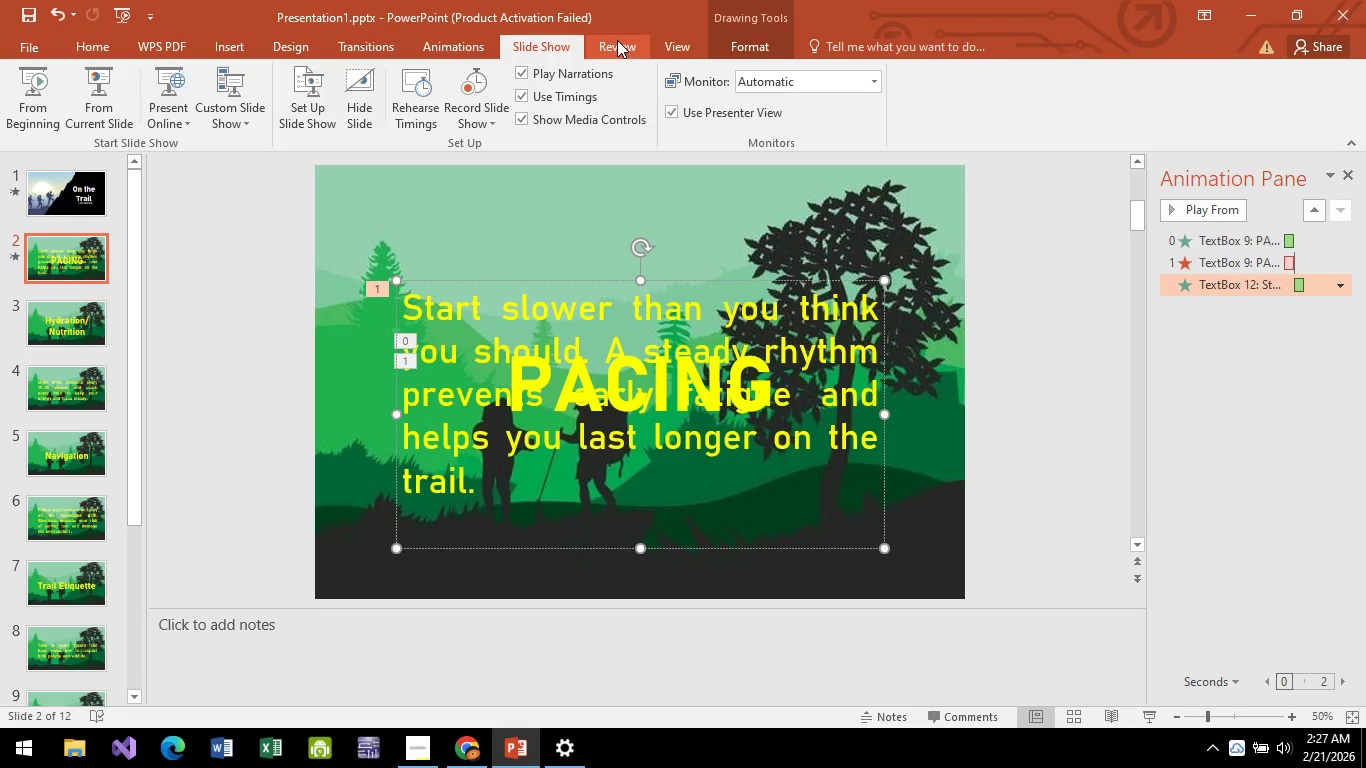 
scroll: coordinate [882, 456], scroll_direction: down, amount: 4.0
 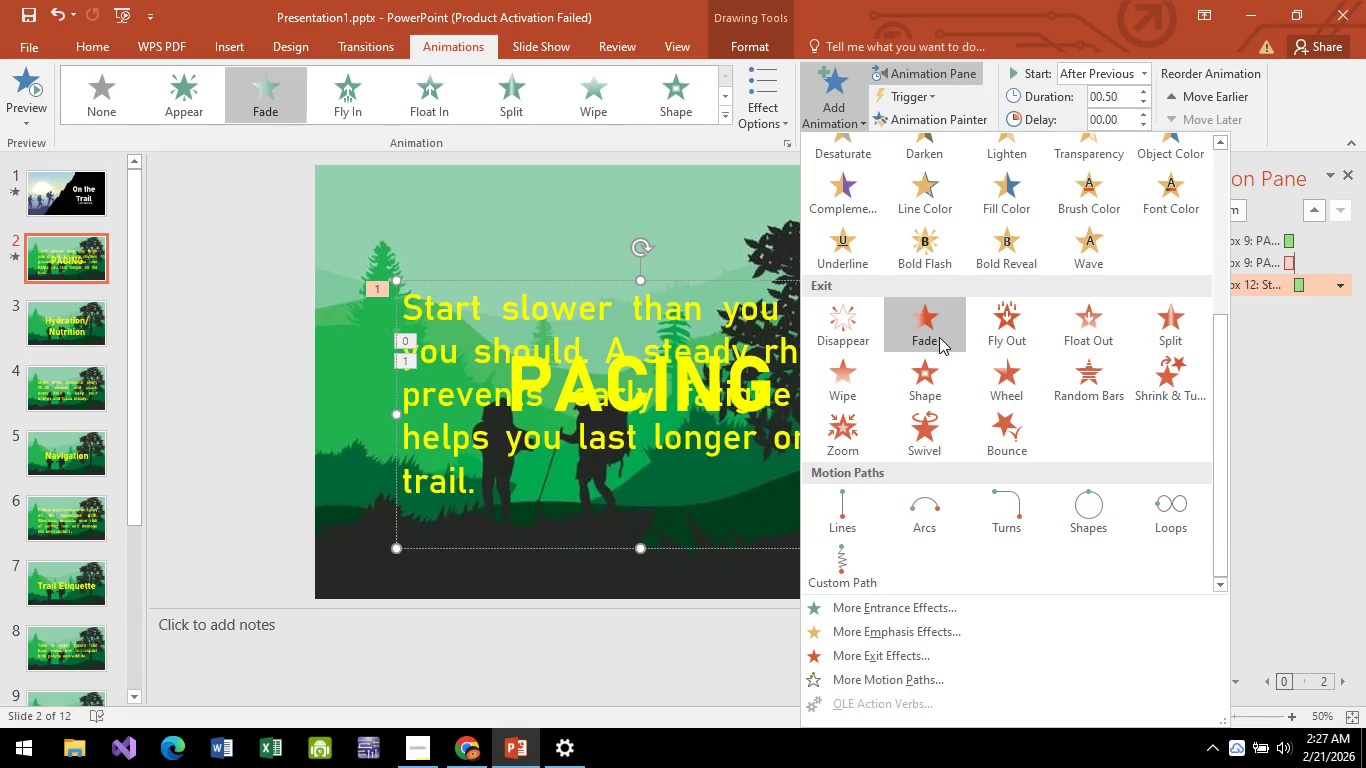 
left_click([939, 337])
 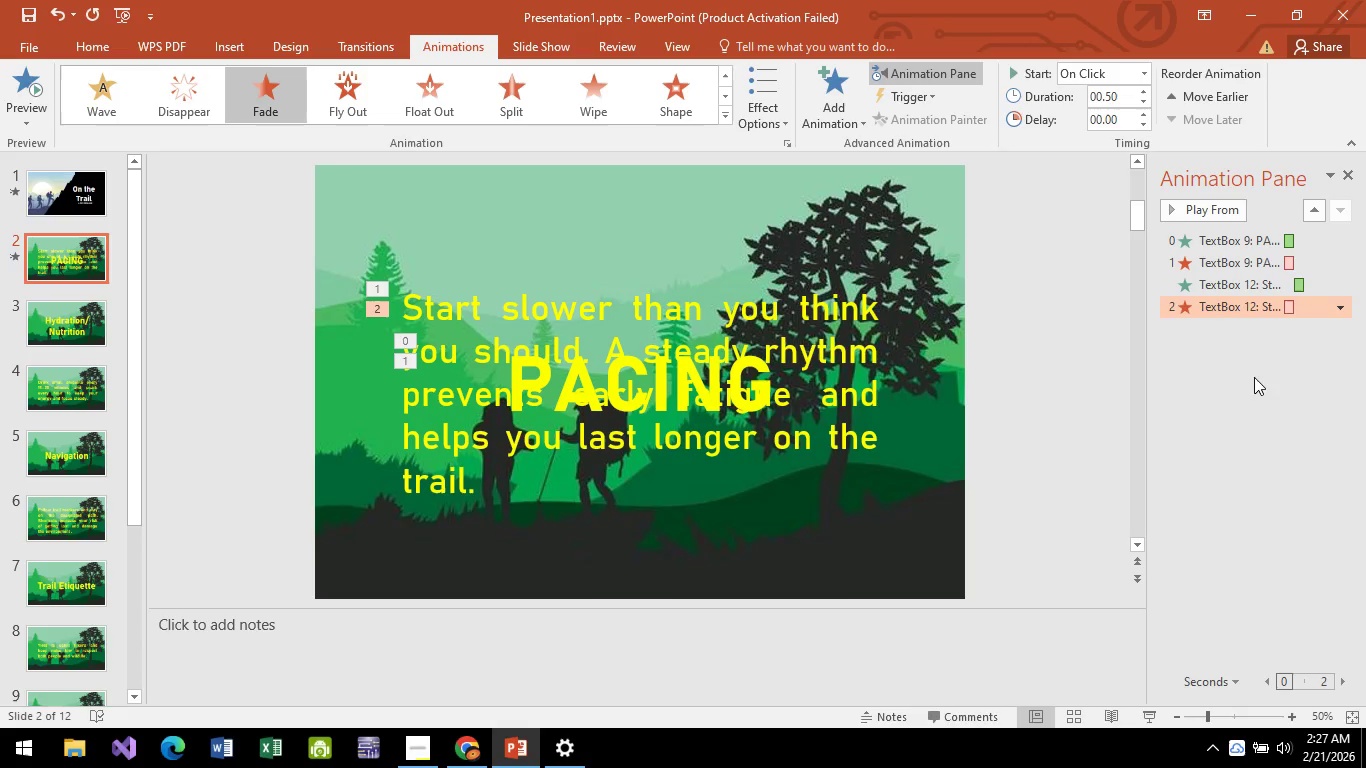 
mouse_move([1242, 303])
 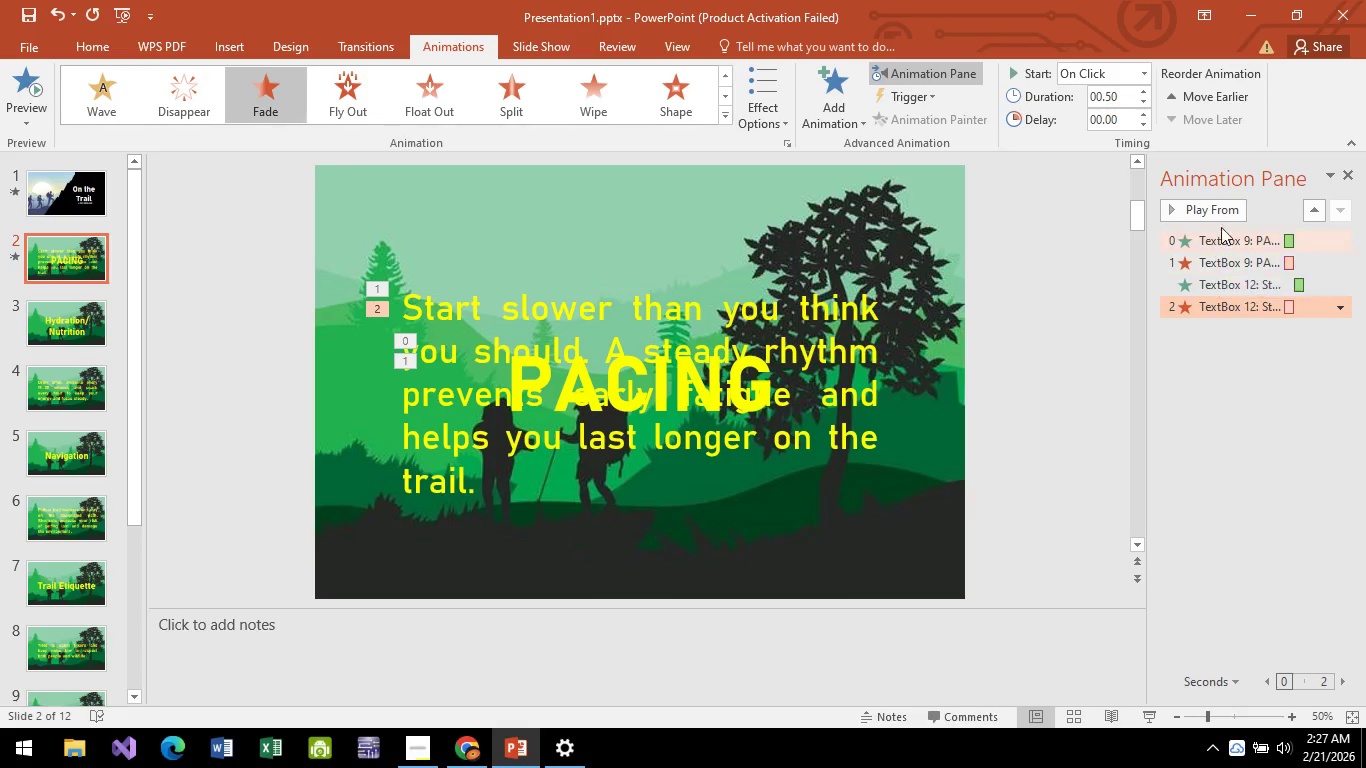 
left_click([1222, 220])
 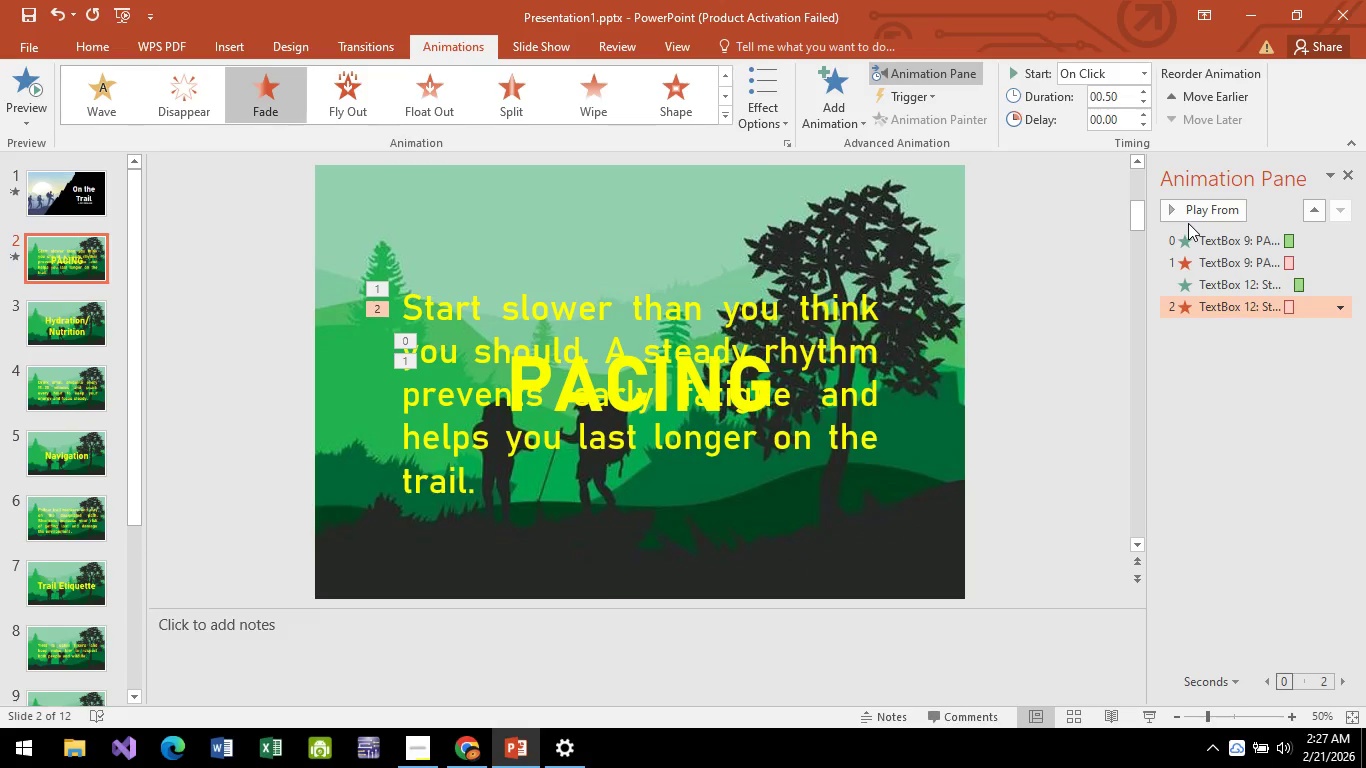 
right_click([1225, 307])
 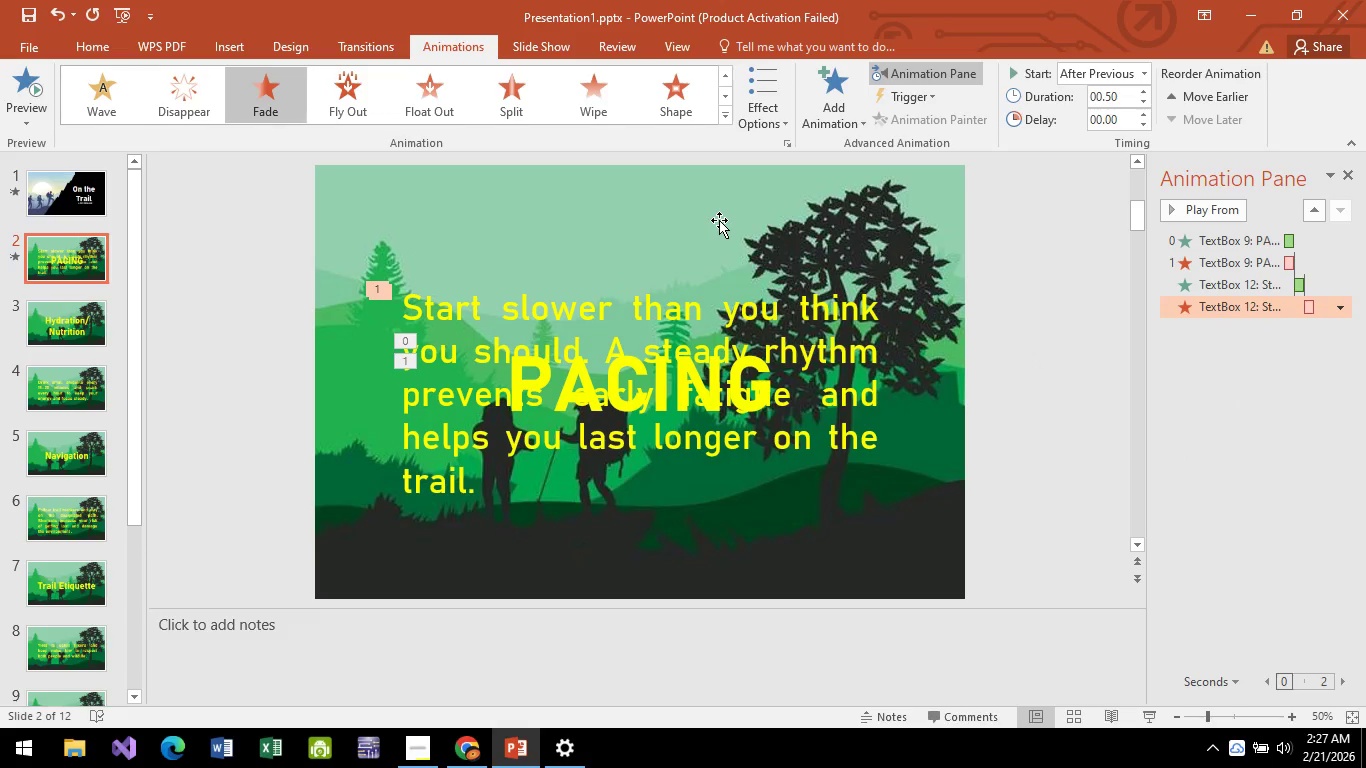 
wait(10.27)
 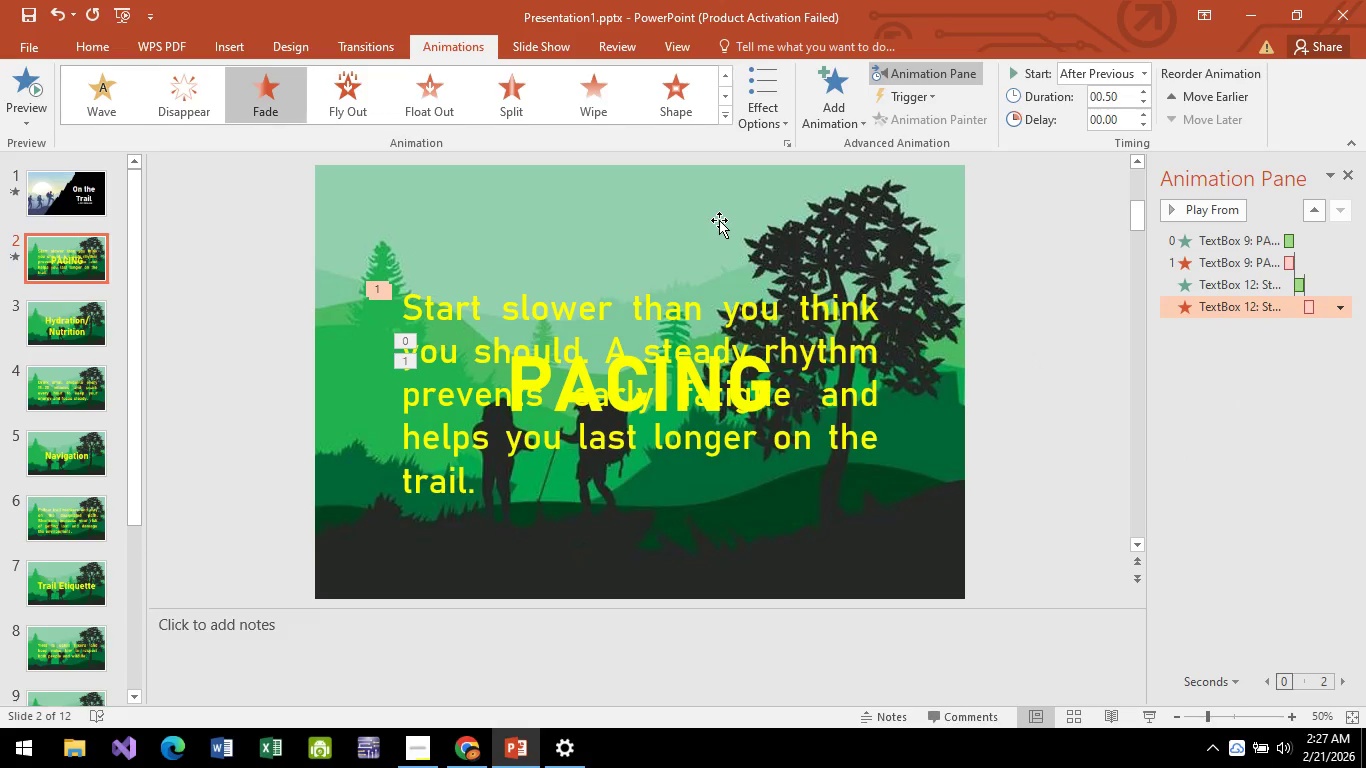 
left_click([524, 48])
 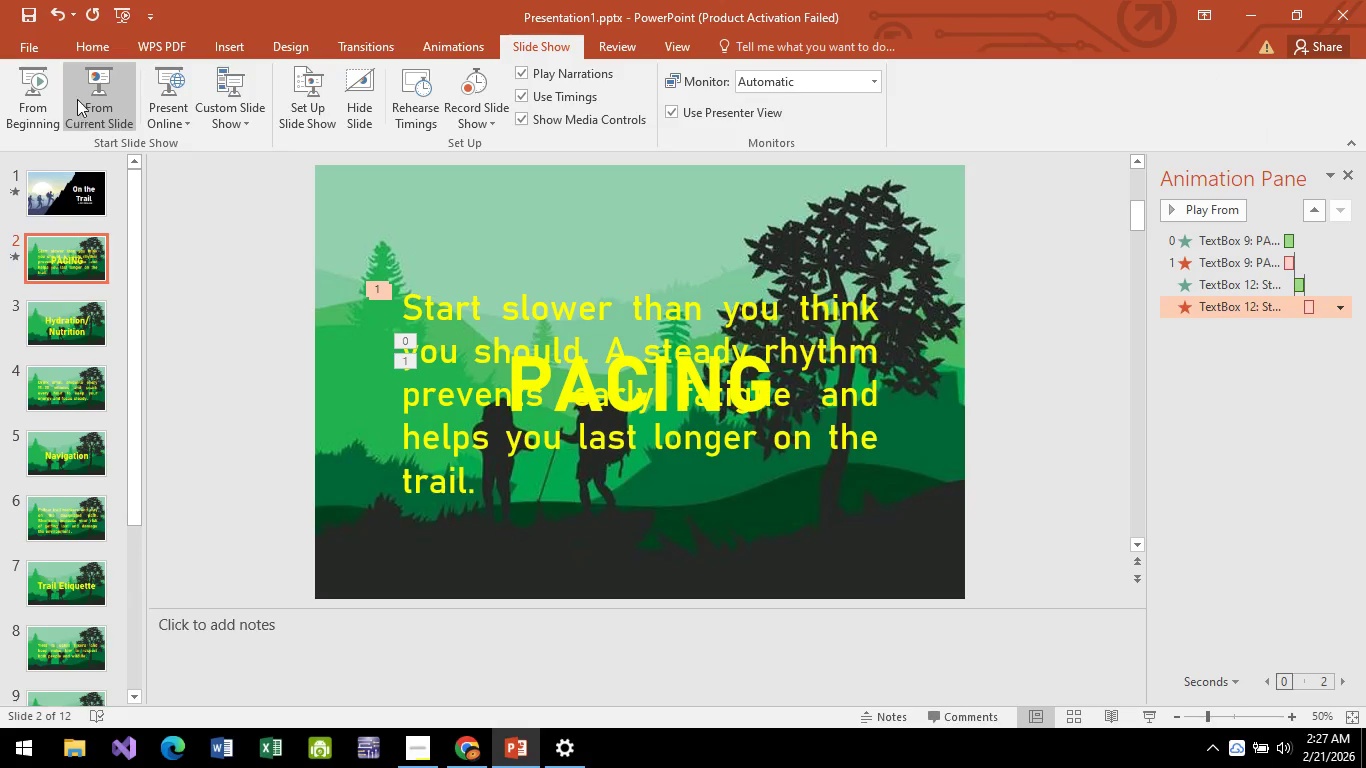 
left_click([93, 89])
 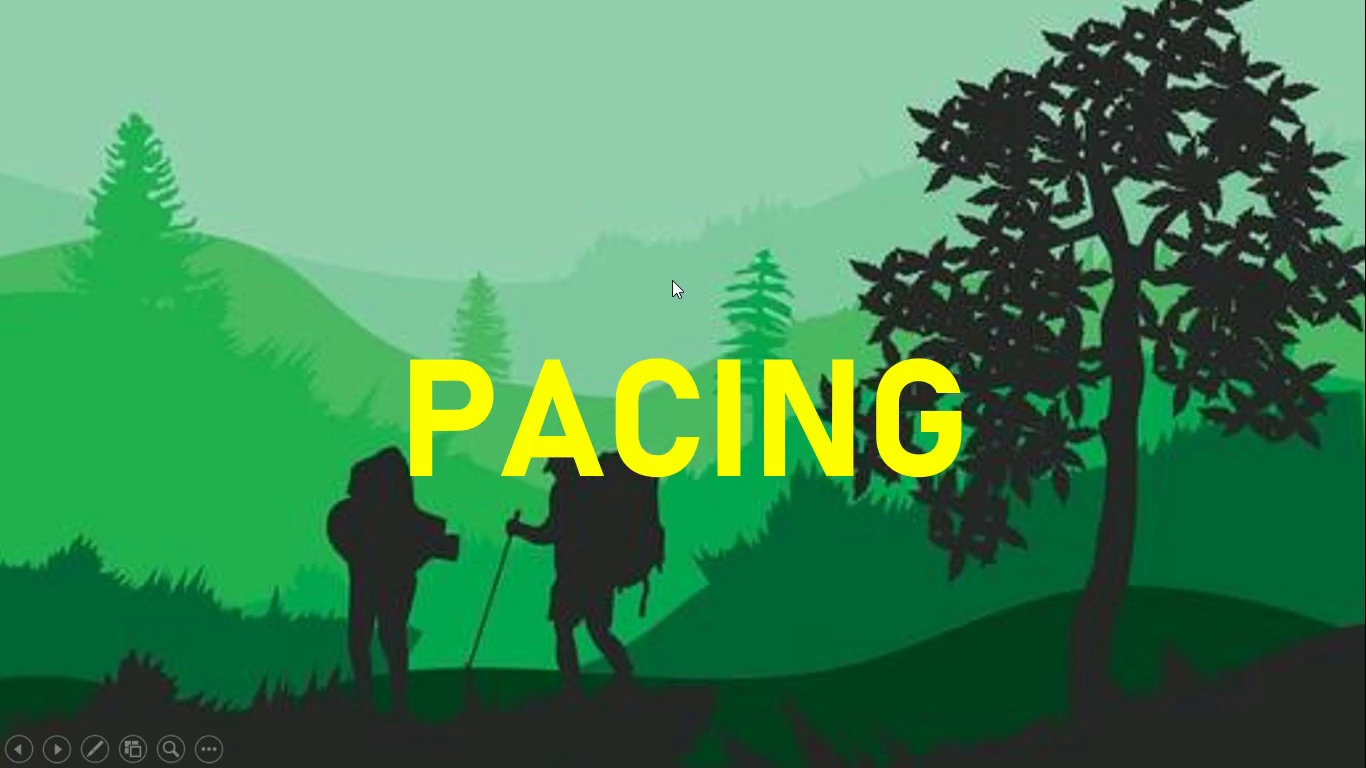 
key(Space)
 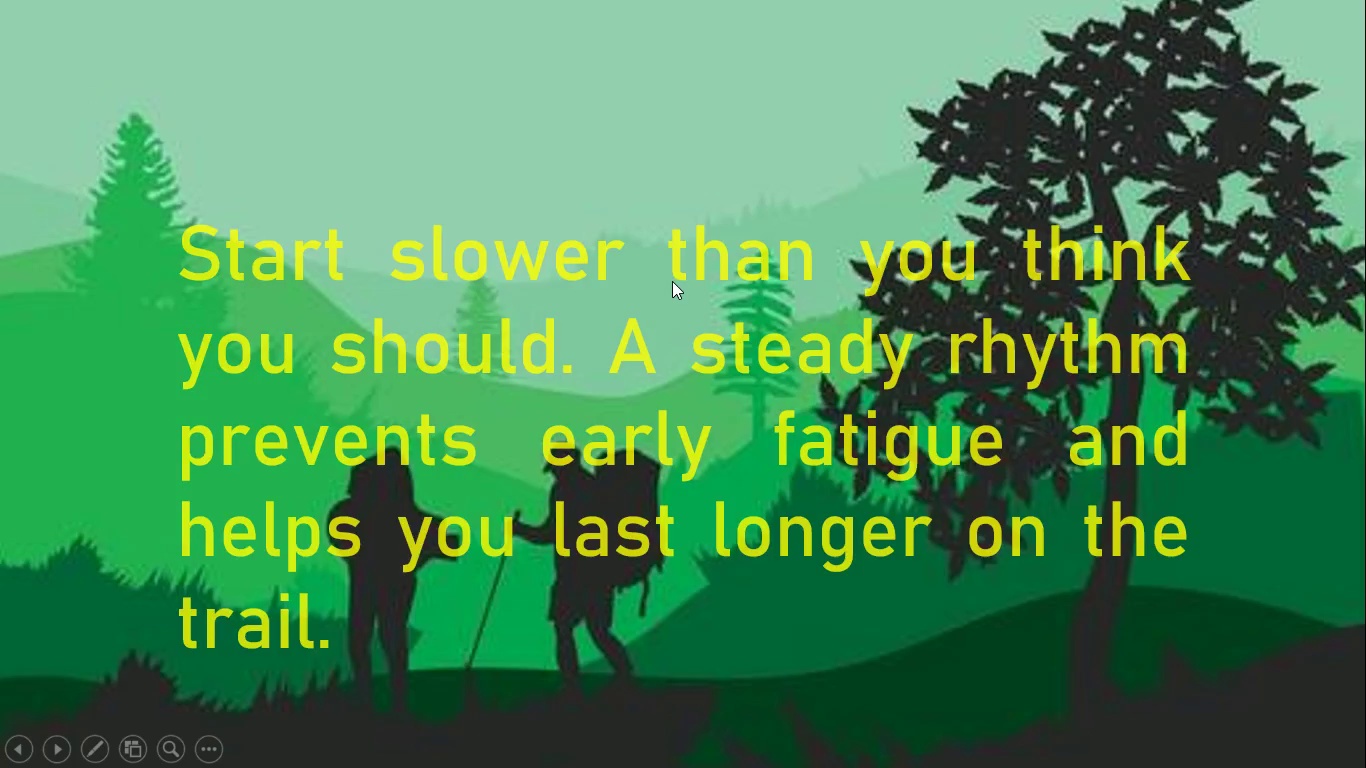 
key(Space)
 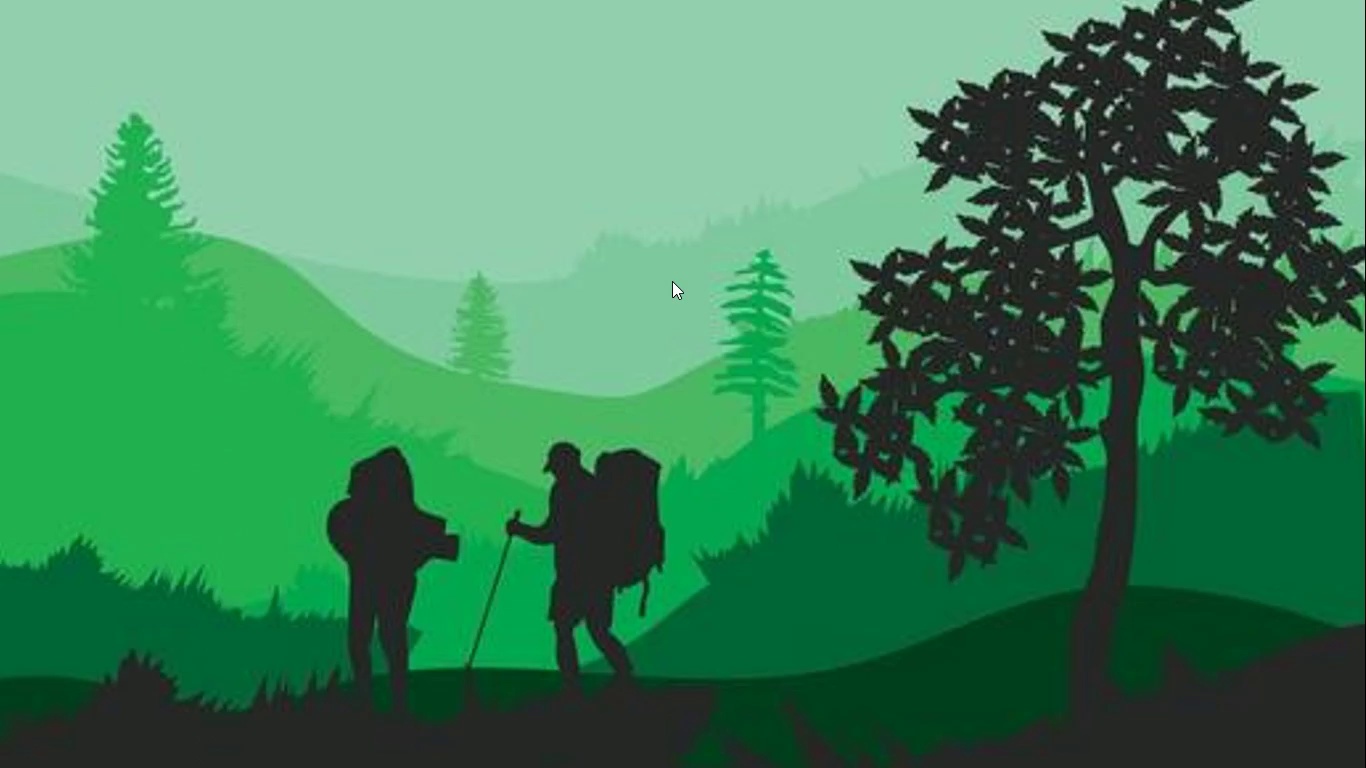 
key(Space)
 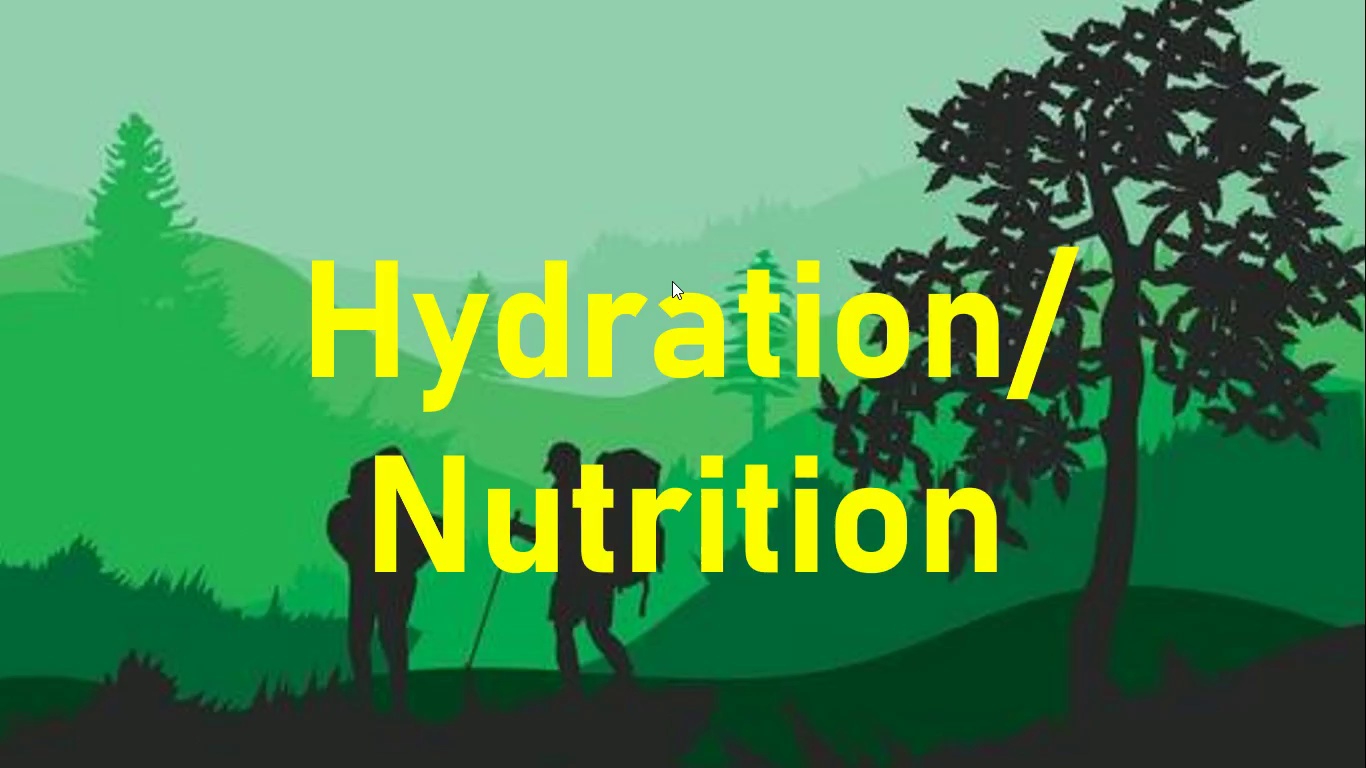 
key(Escape)
 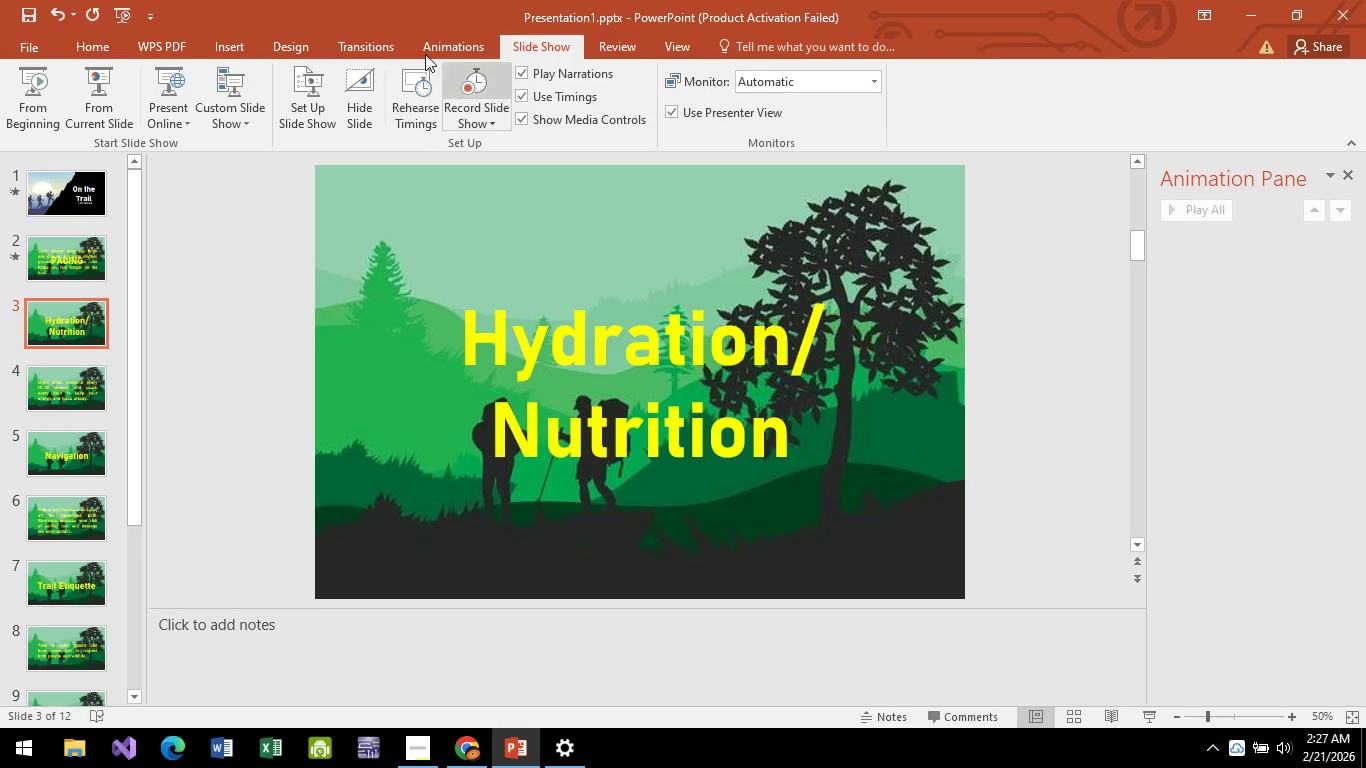 
left_click([436, 45])
 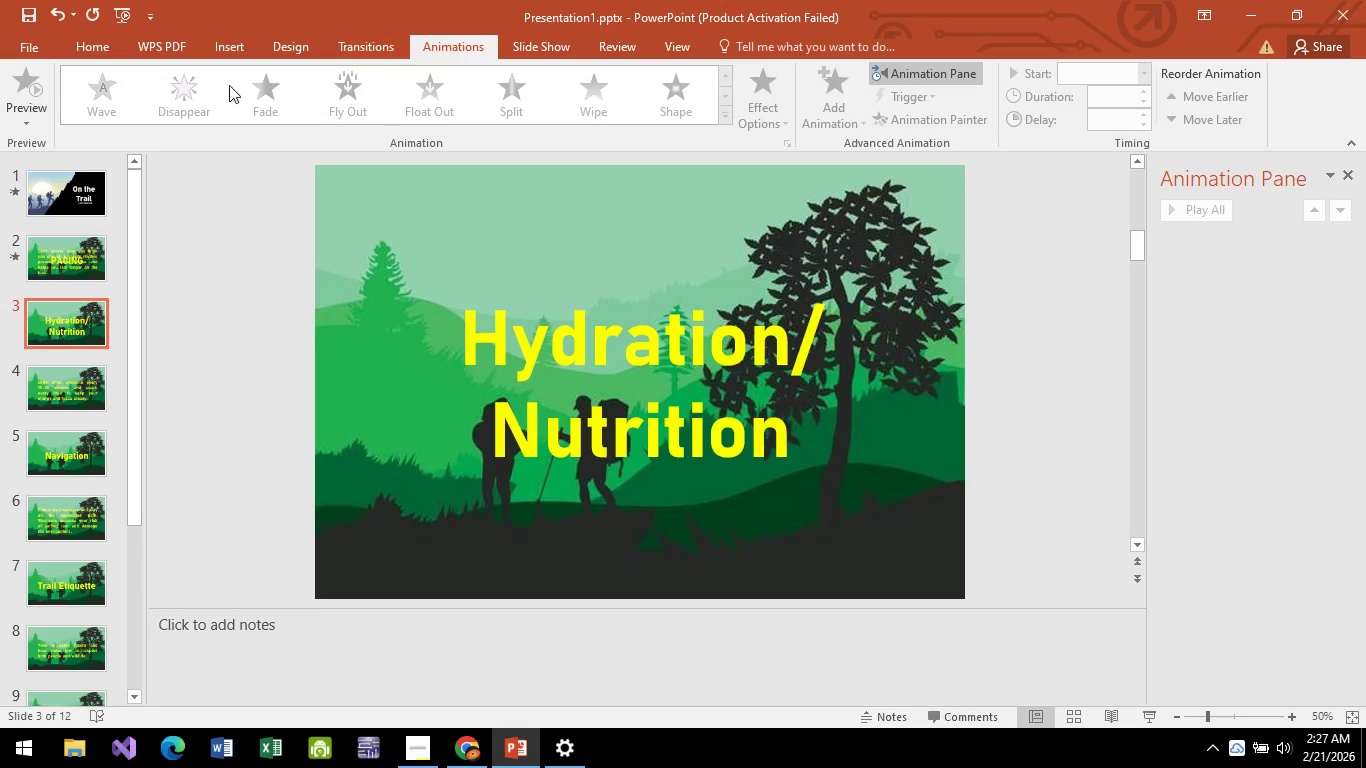 
left_click([74, 246])
 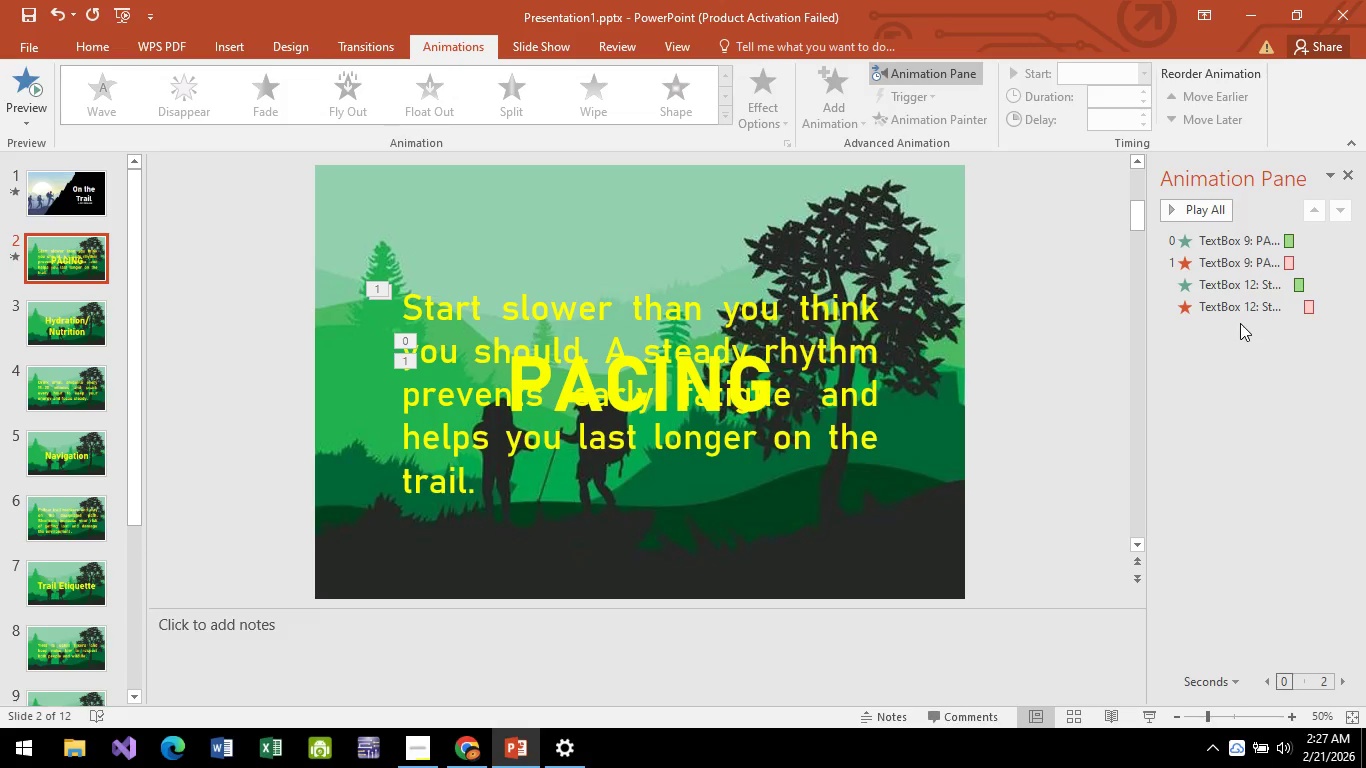 
left_click([1245, 312])
 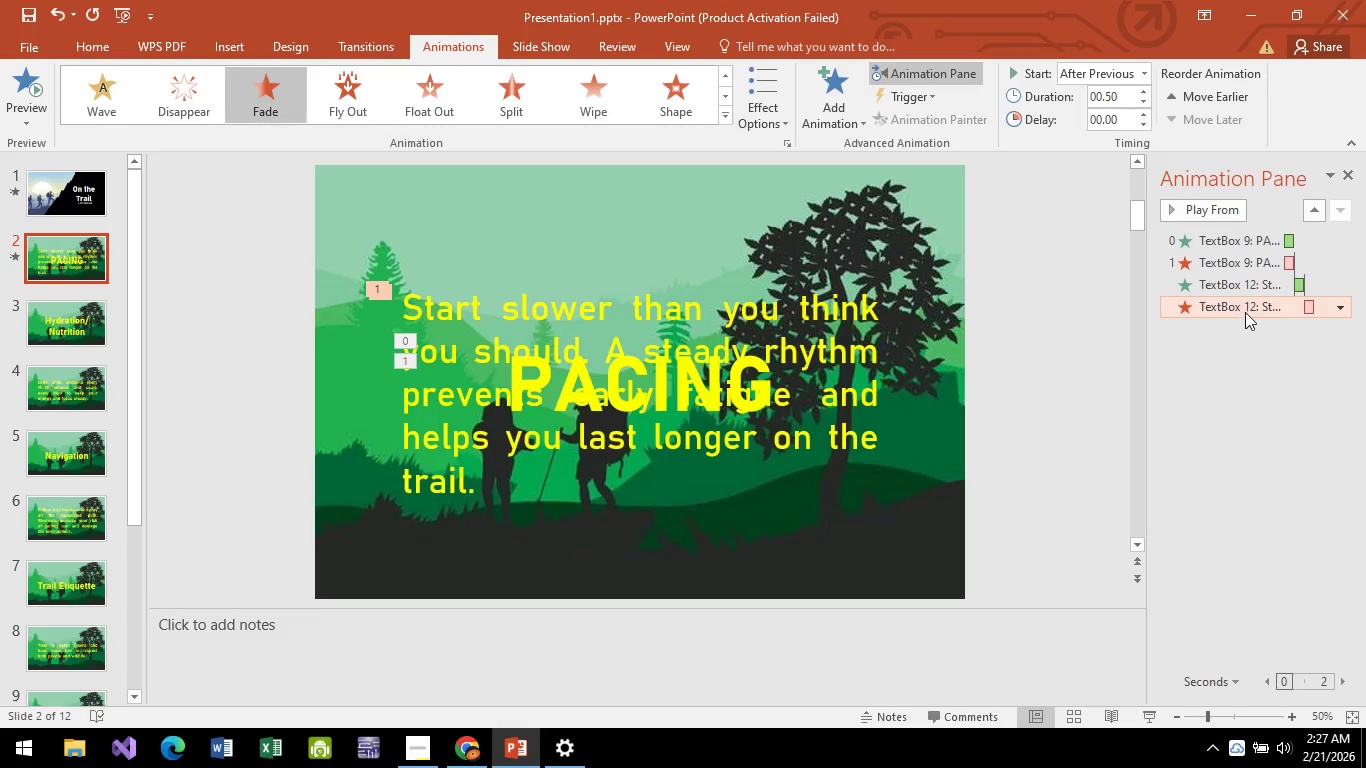 
right_click([1245, 312])
 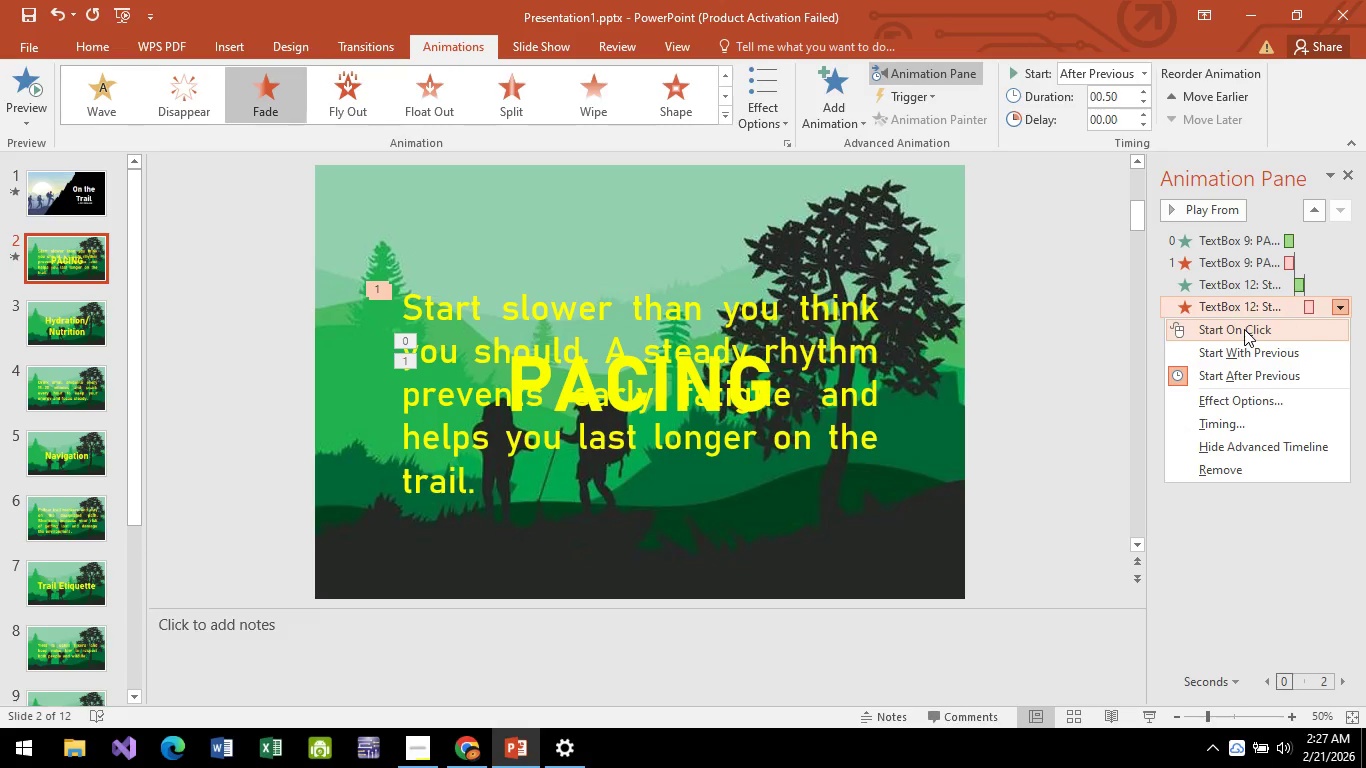 
left_click([1244, 329])
 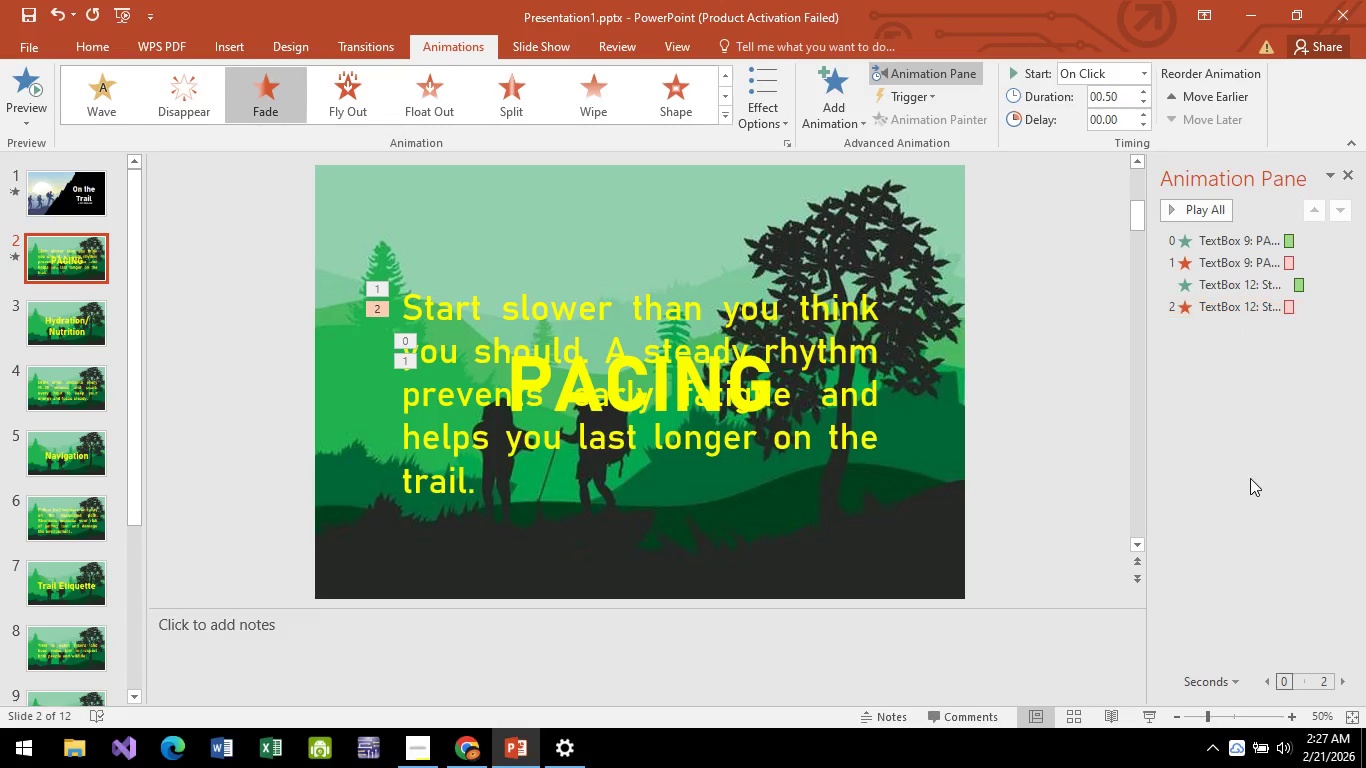 
left_click([1250, 478])
 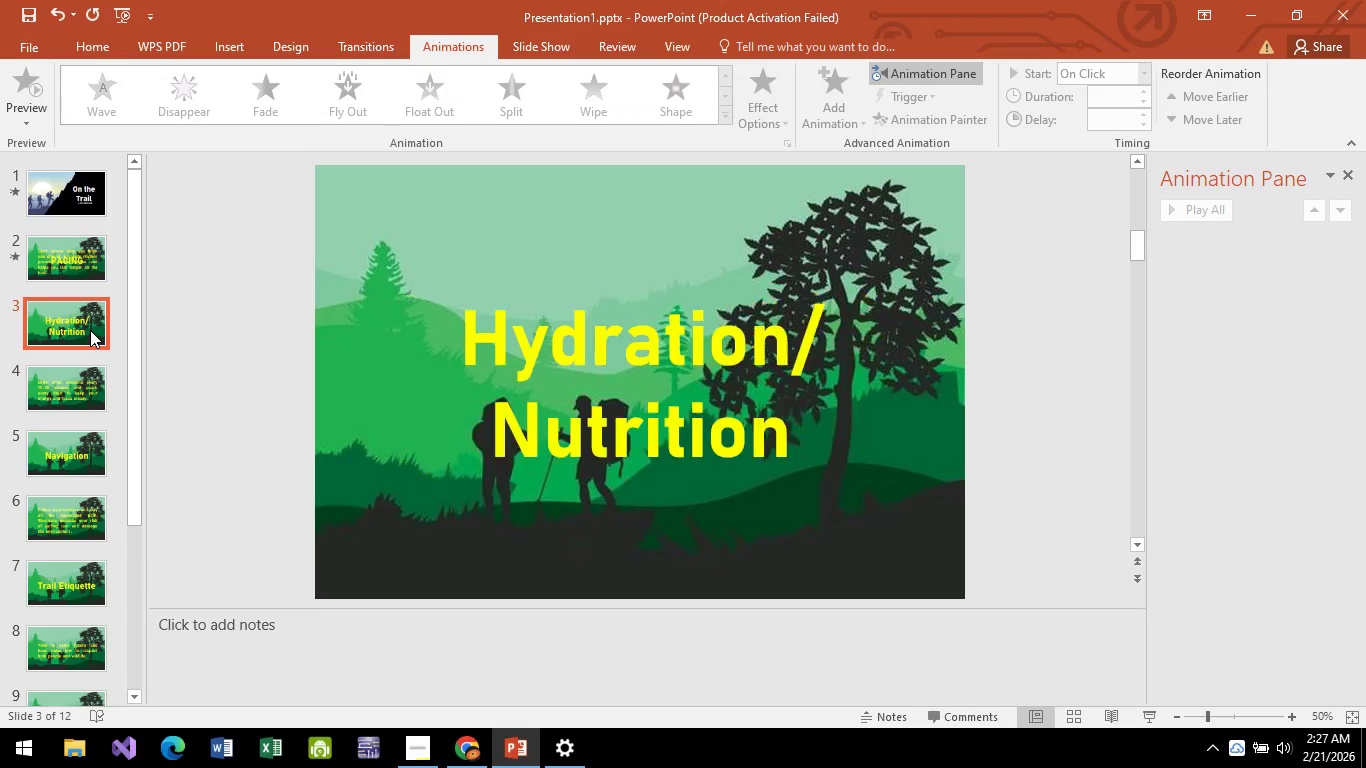 
wait(5.75)
 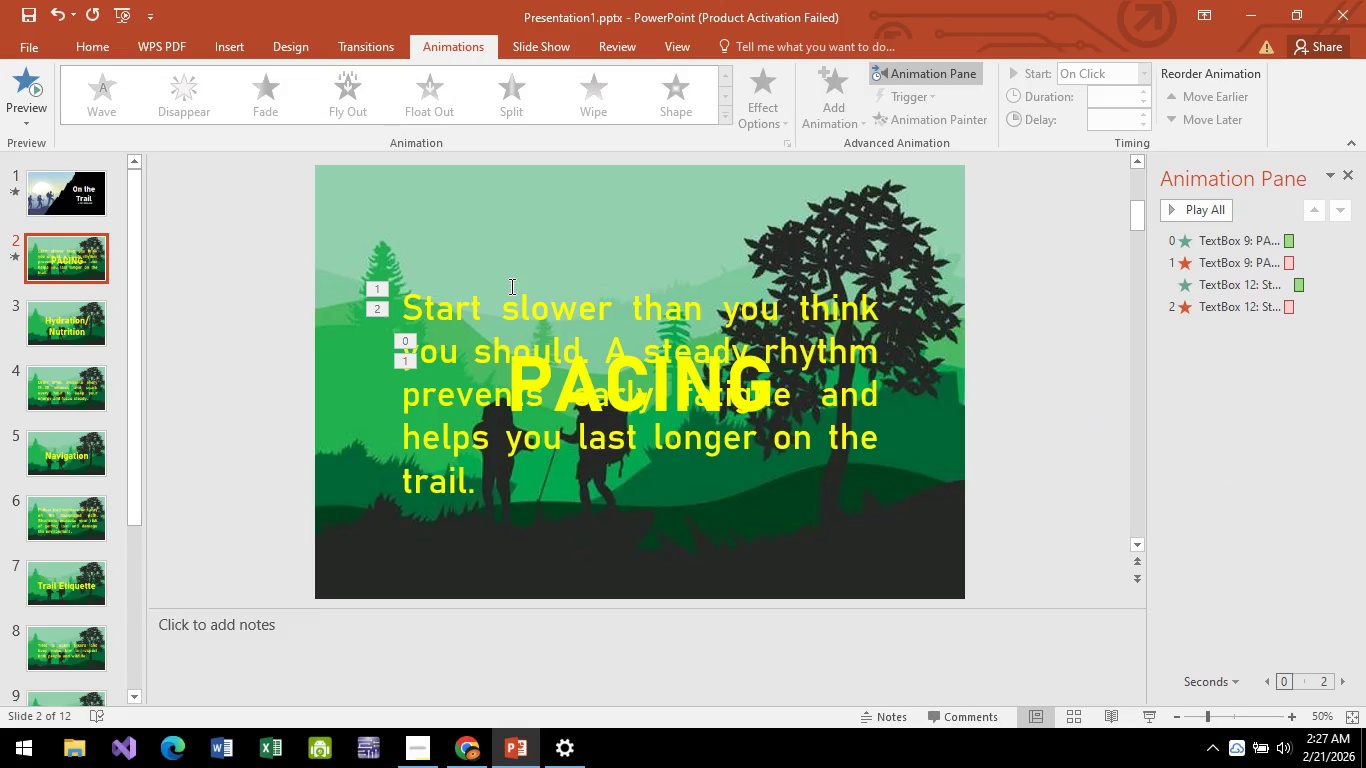 
left_click([684, 342])
 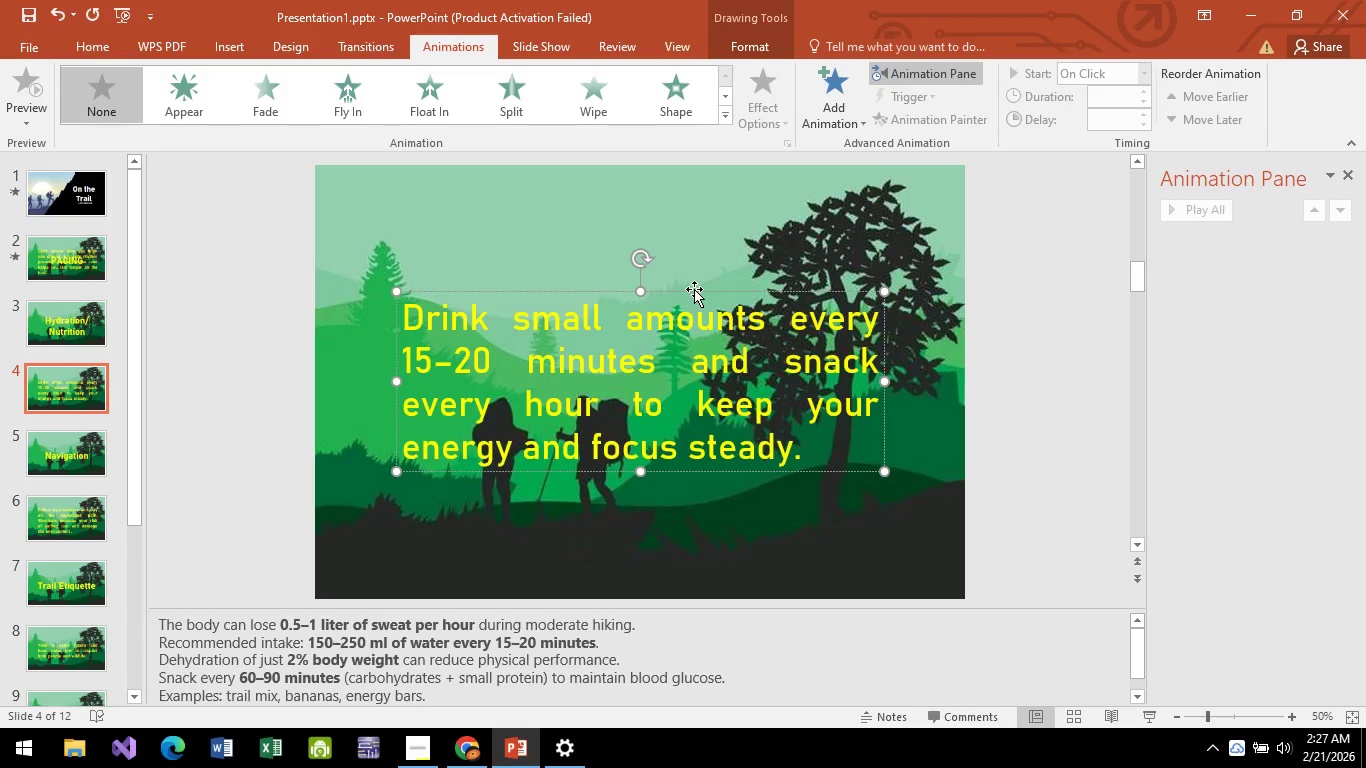 
left_click([694, 289])
 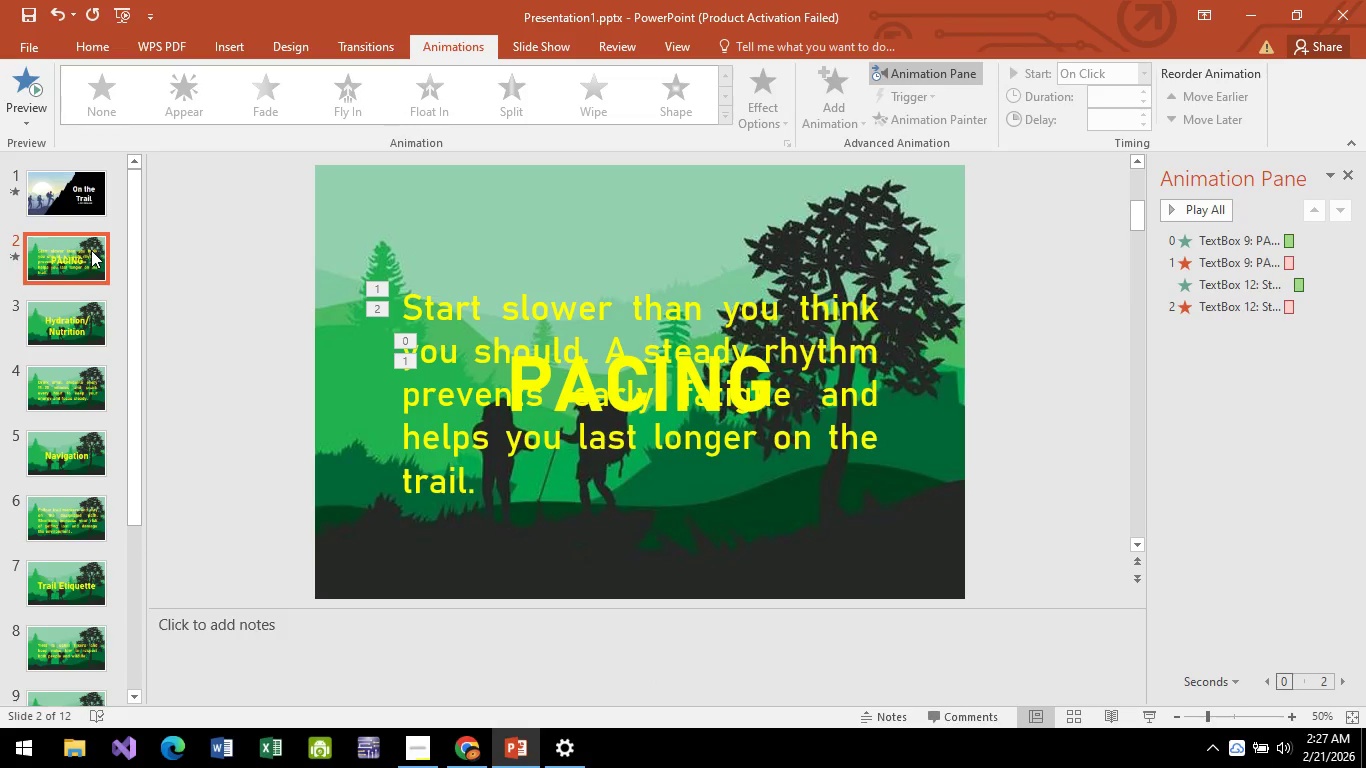 
key(Alt+AltLeft)
 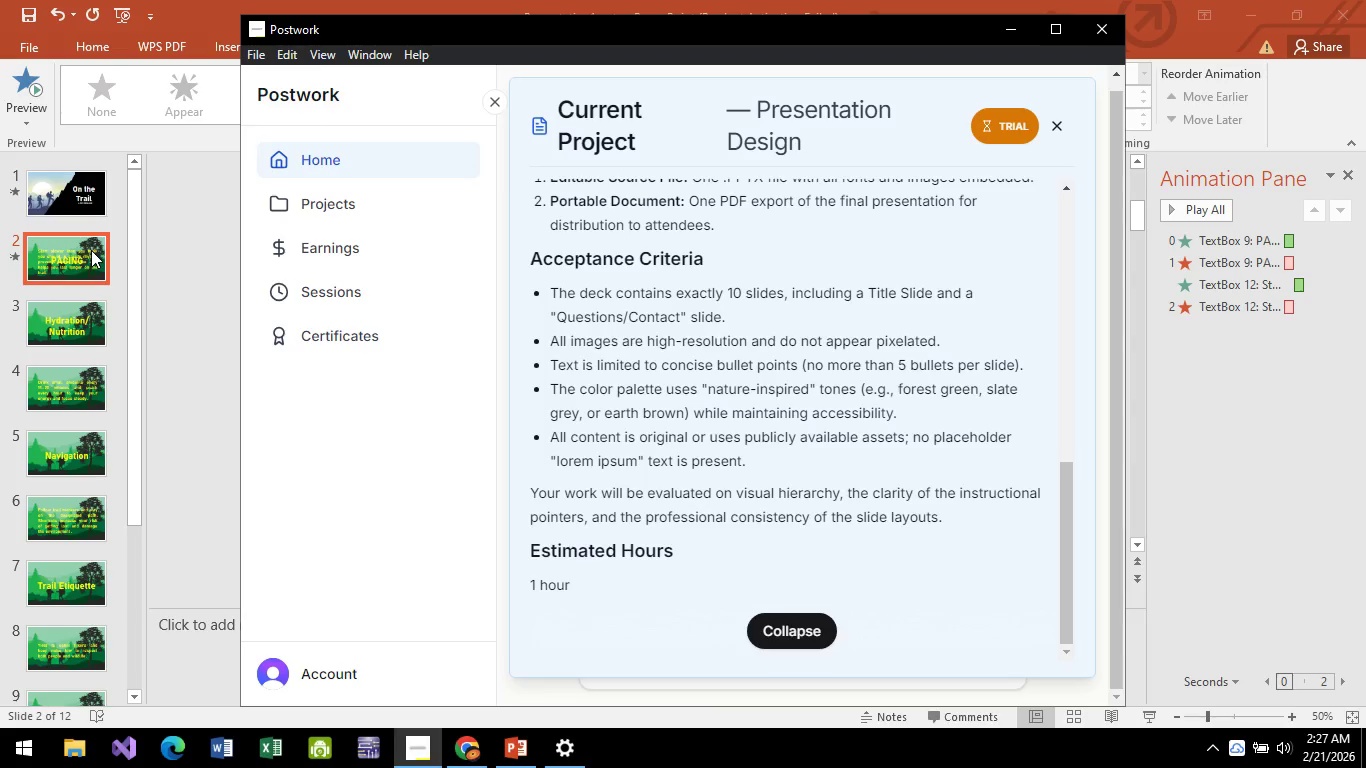 
key(Alt+Tab)
 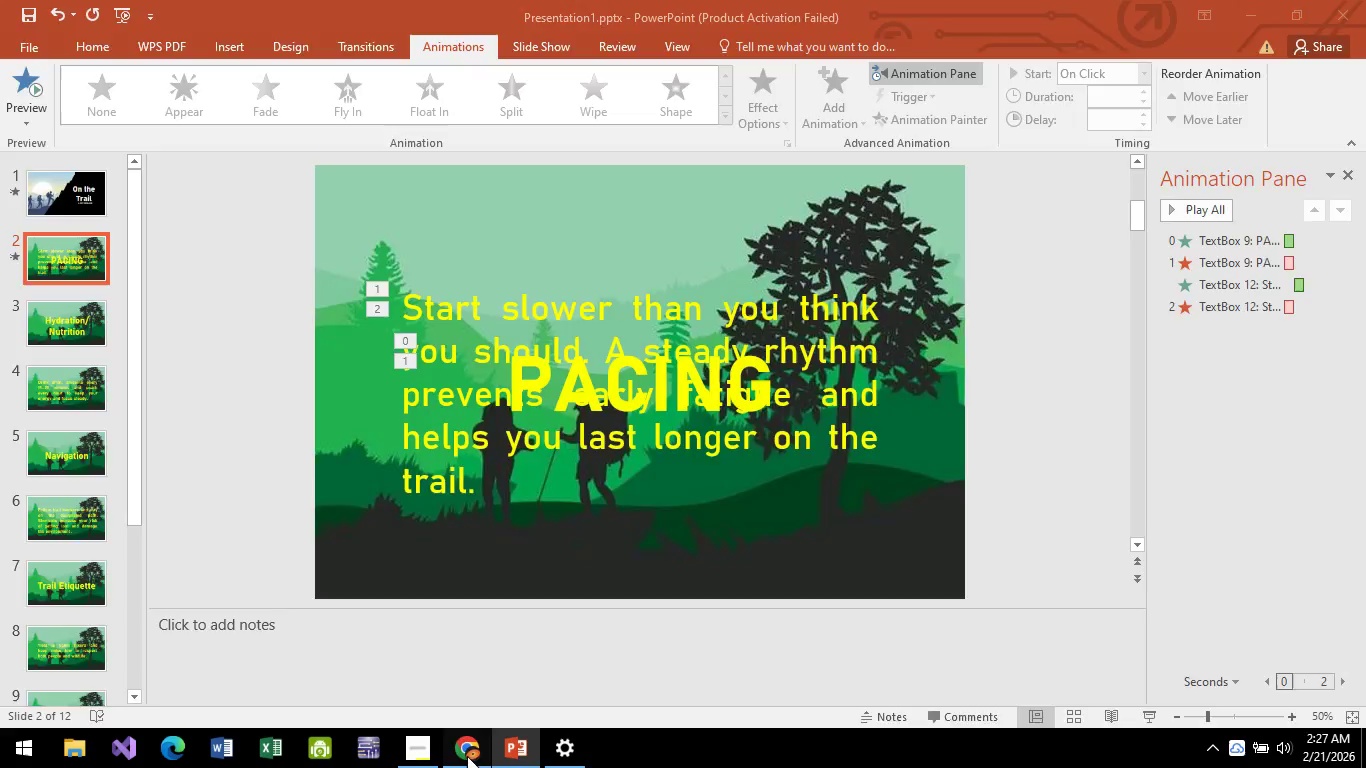 
scroll: coordinate [632, 499], scroll_direction: up, amount: 12.0
 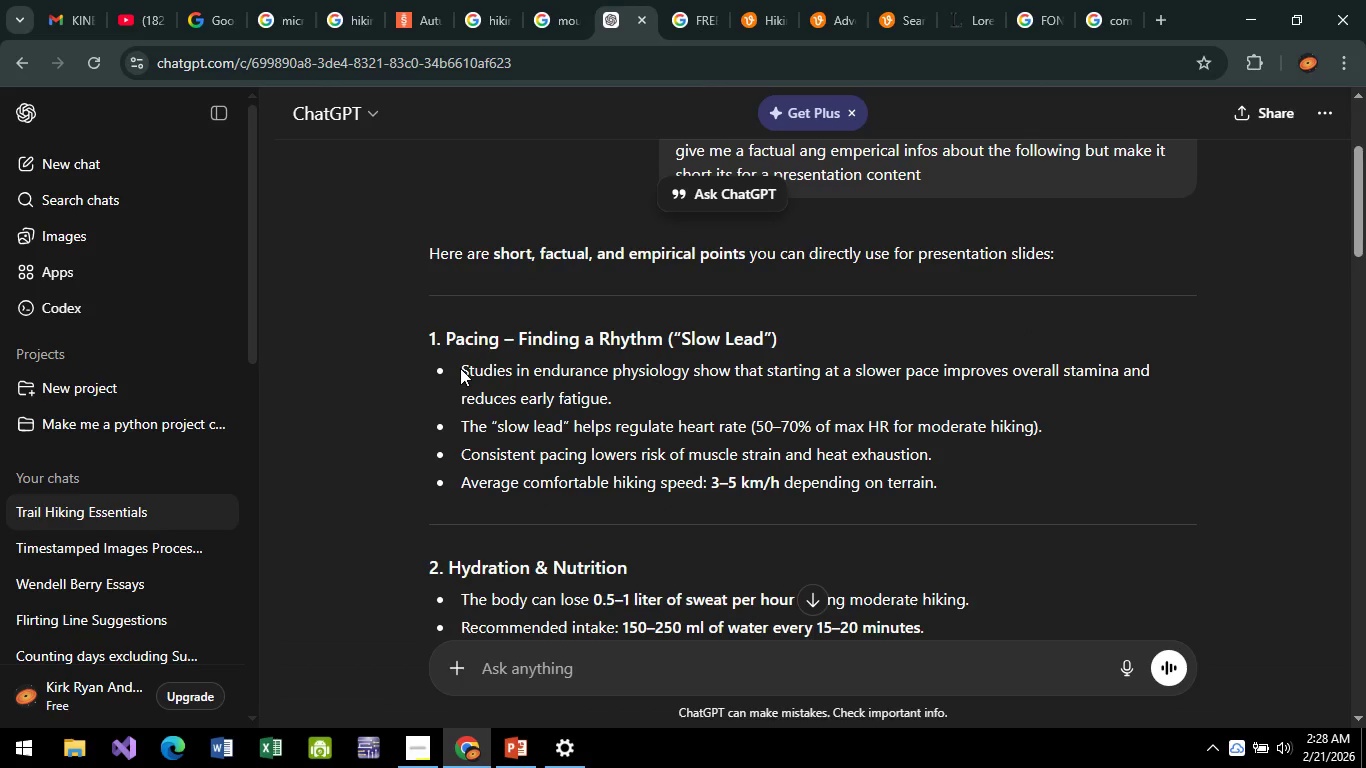 
left_click_drag(start_coordinate=[462, 370], to_coordinate=[968, 507])
 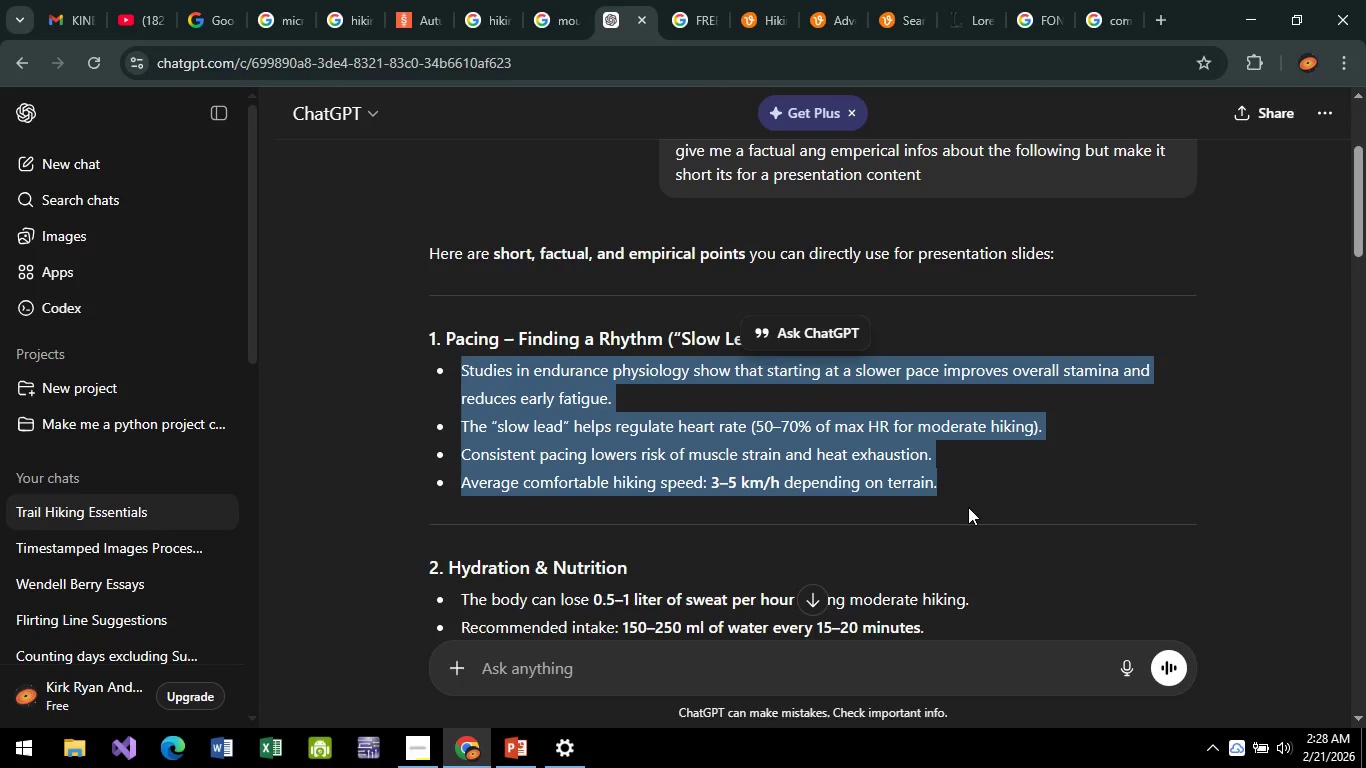 
key(Control+C)
 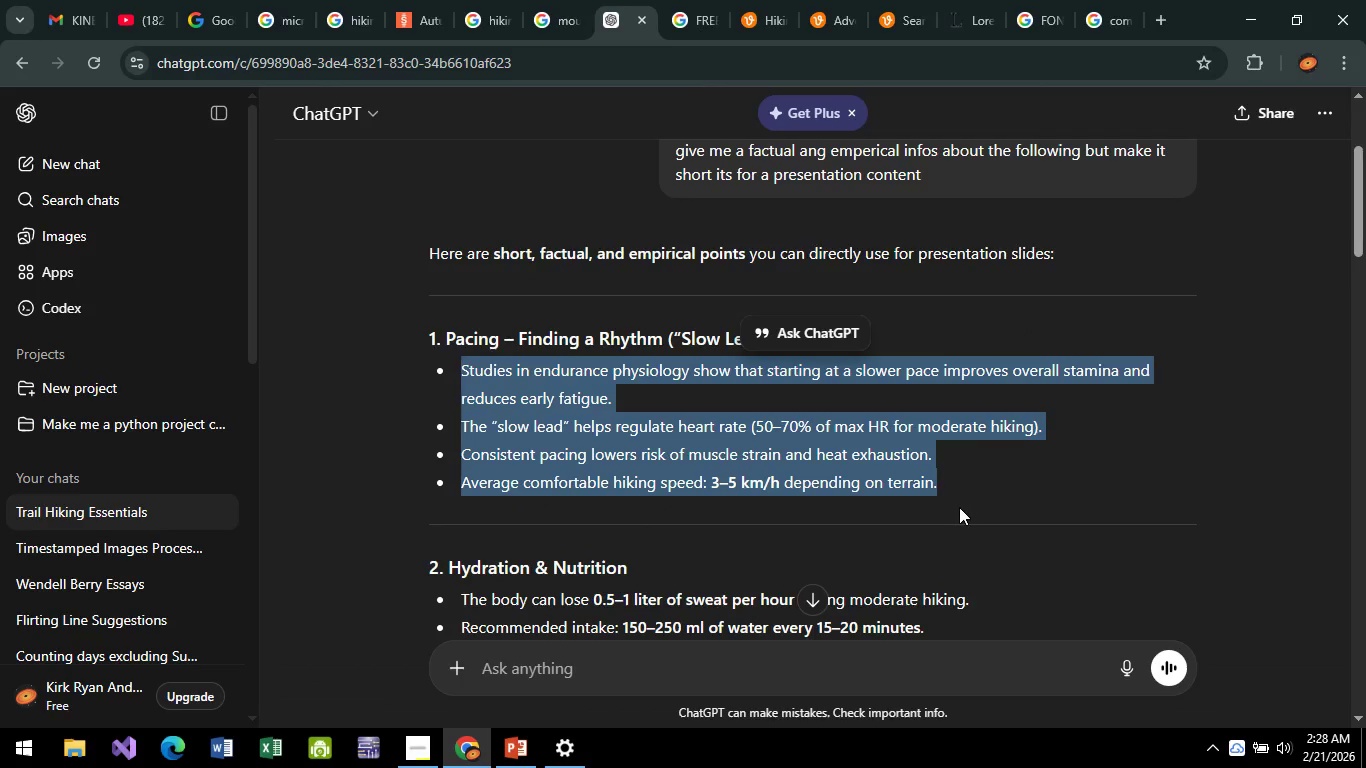 
key(Alt+AltLeft)
 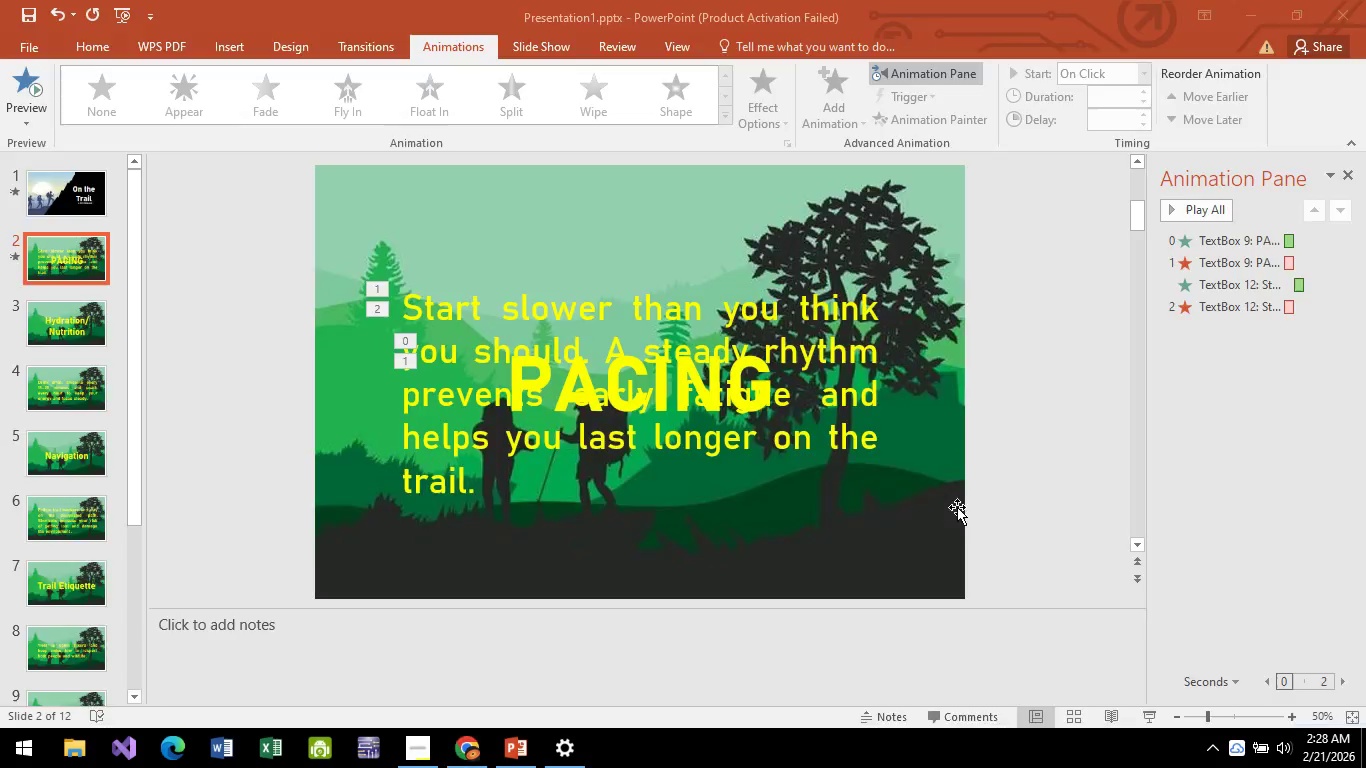 
key(Alt+Tab)
 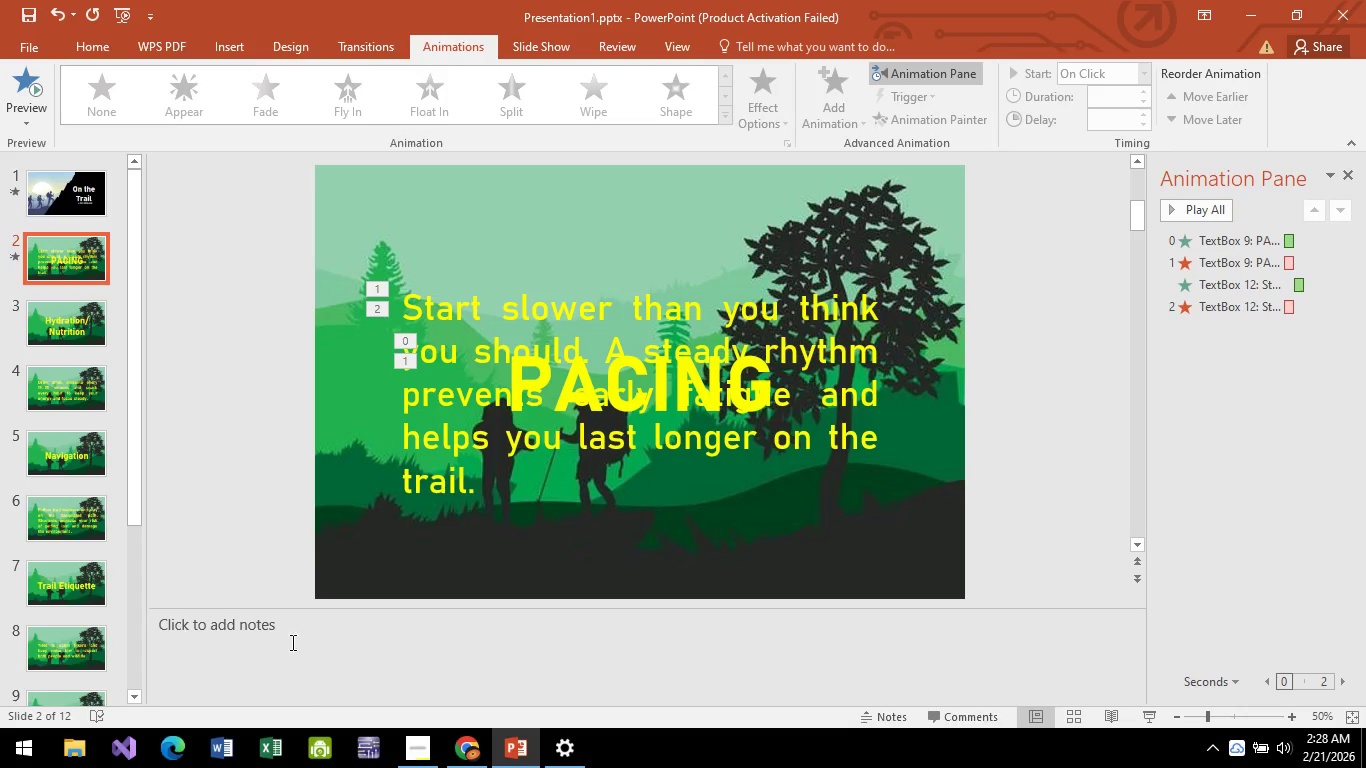 
key(Control+ControlLeft)
 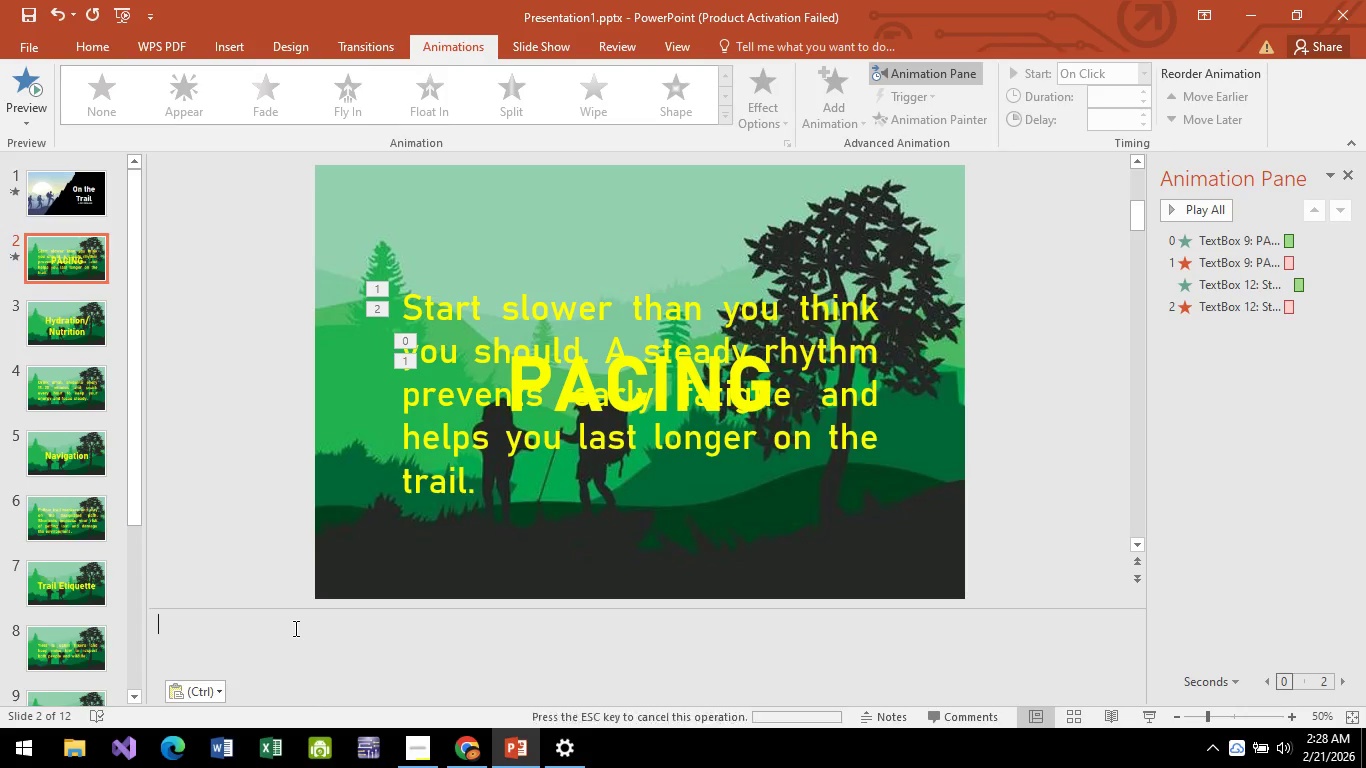 
key(Control+V)
 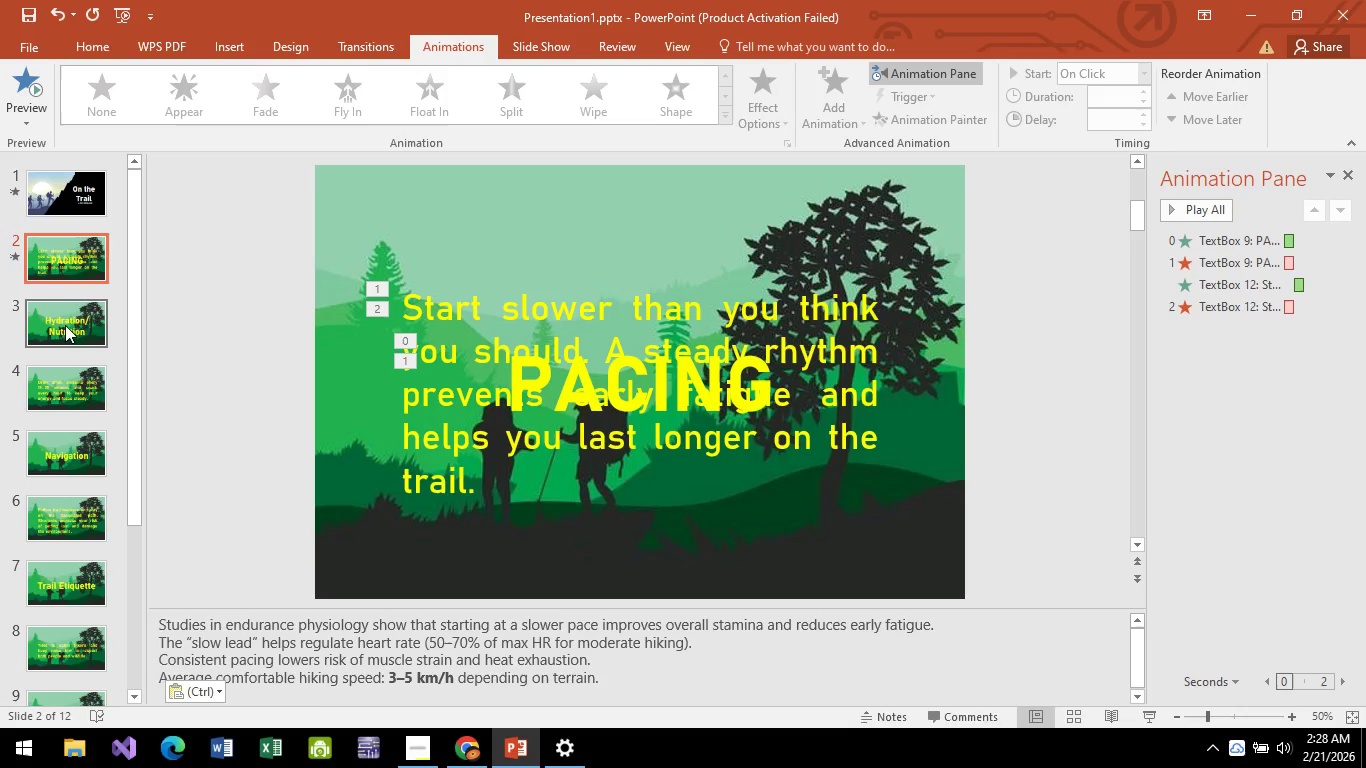 
left_click([66, 335])
 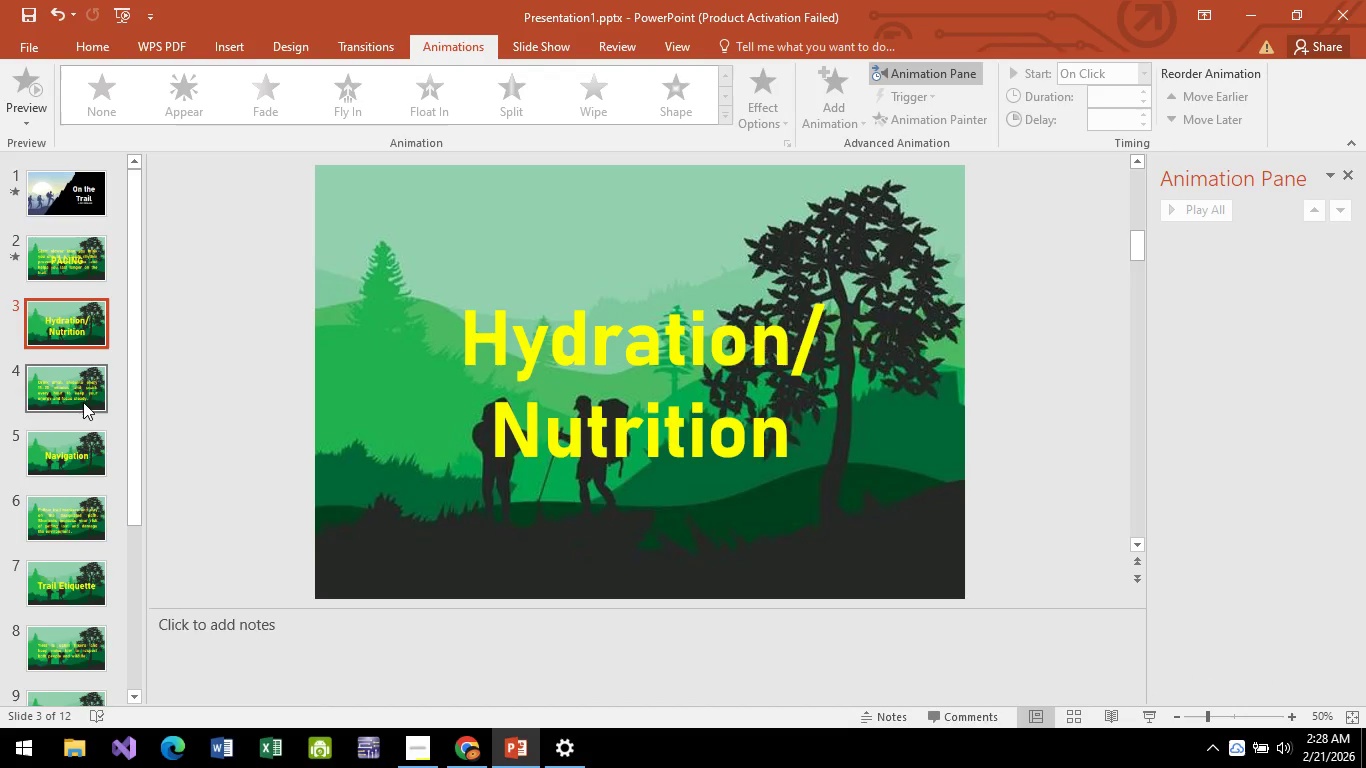 
left_click([82, 402])
 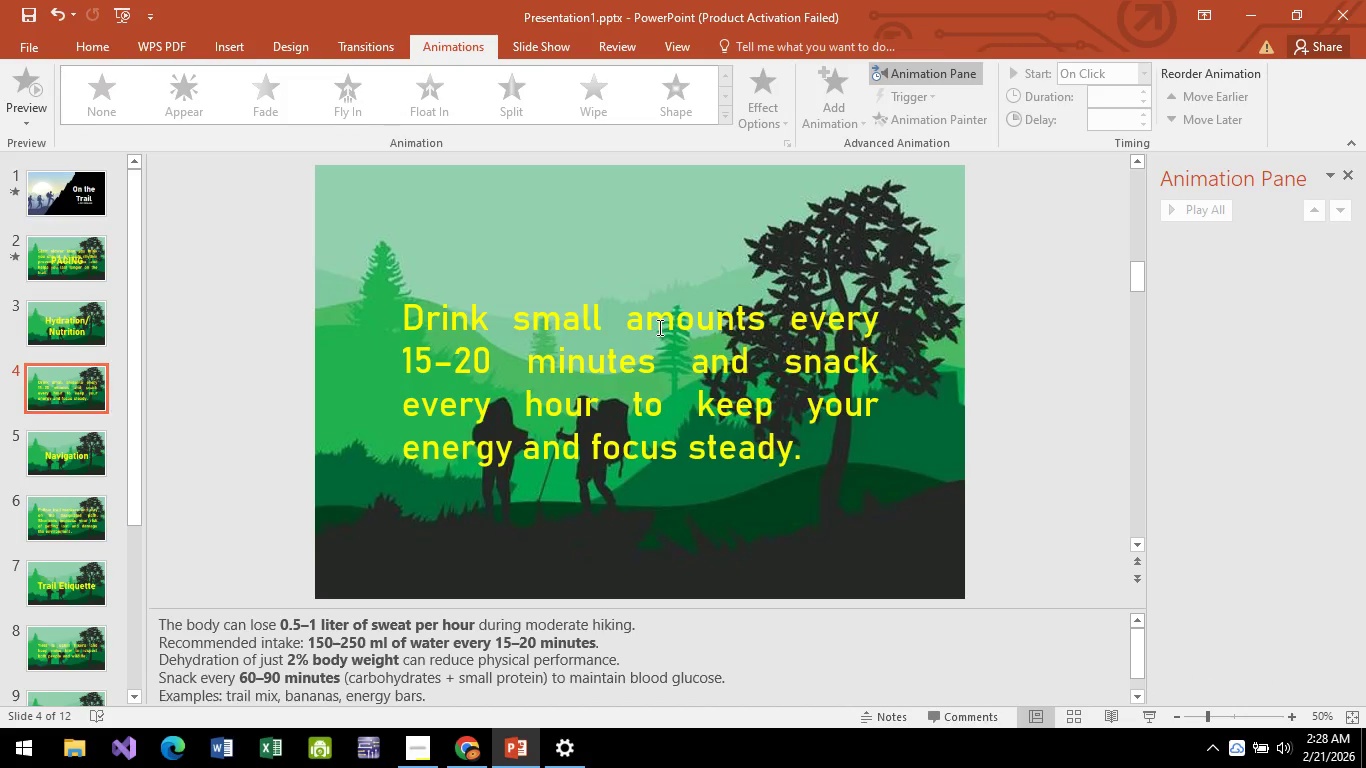 
left_click([658, 327])
 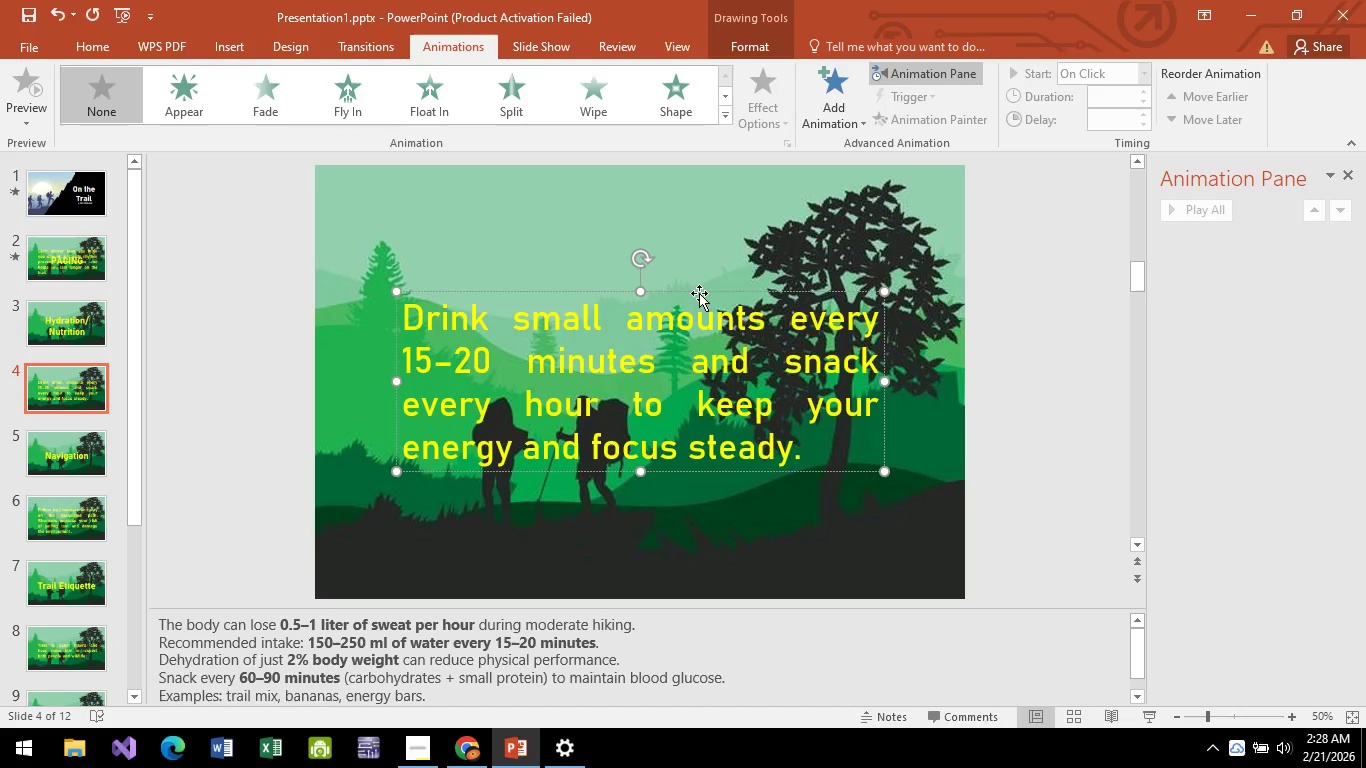 
left_click([699, 293])
 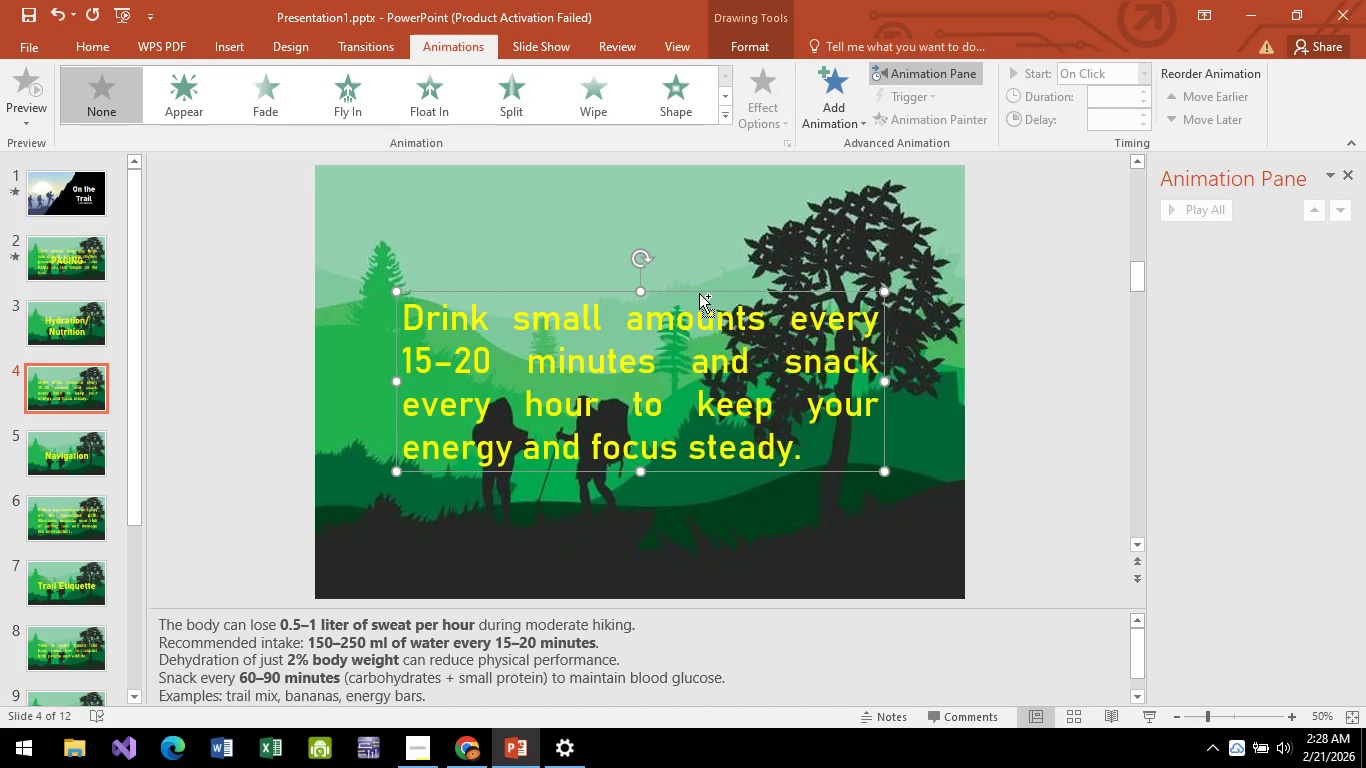 
key(Control+C)
 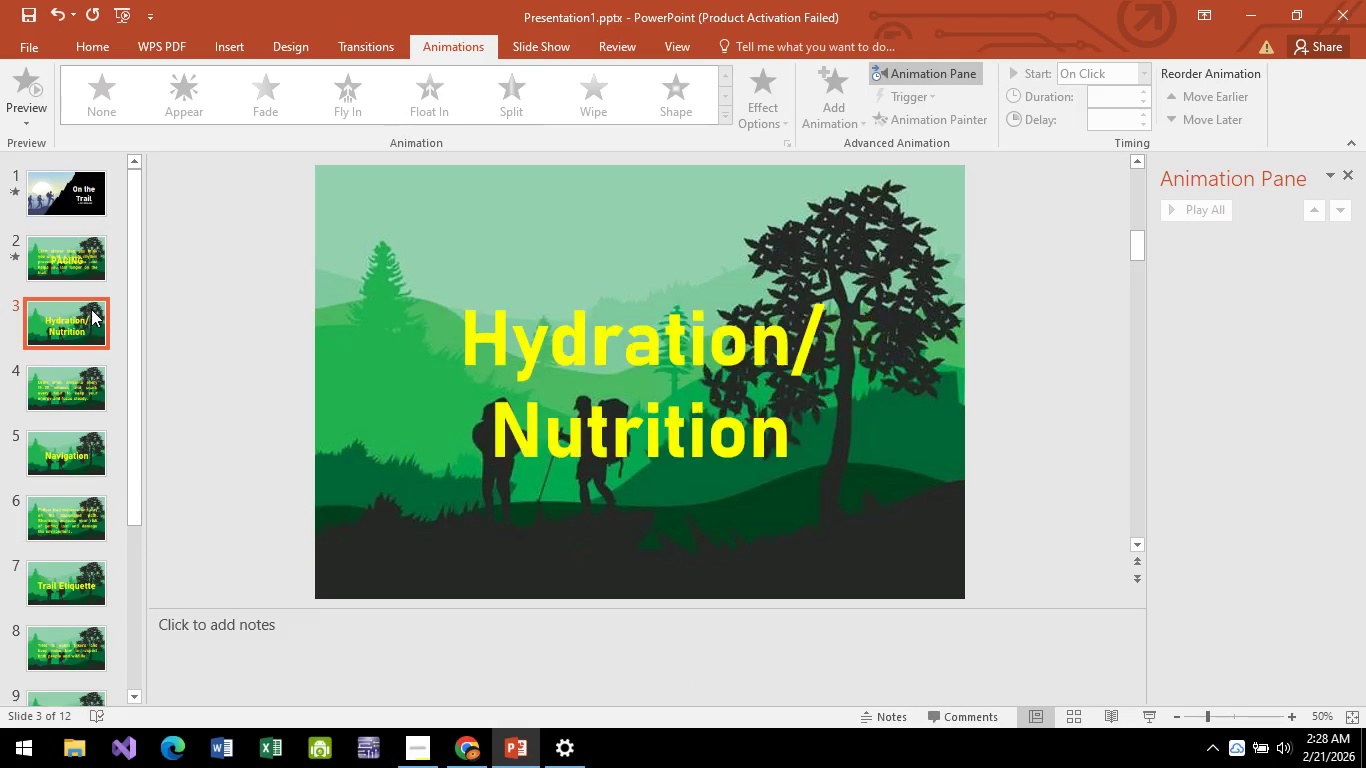 
key(Control+V)
 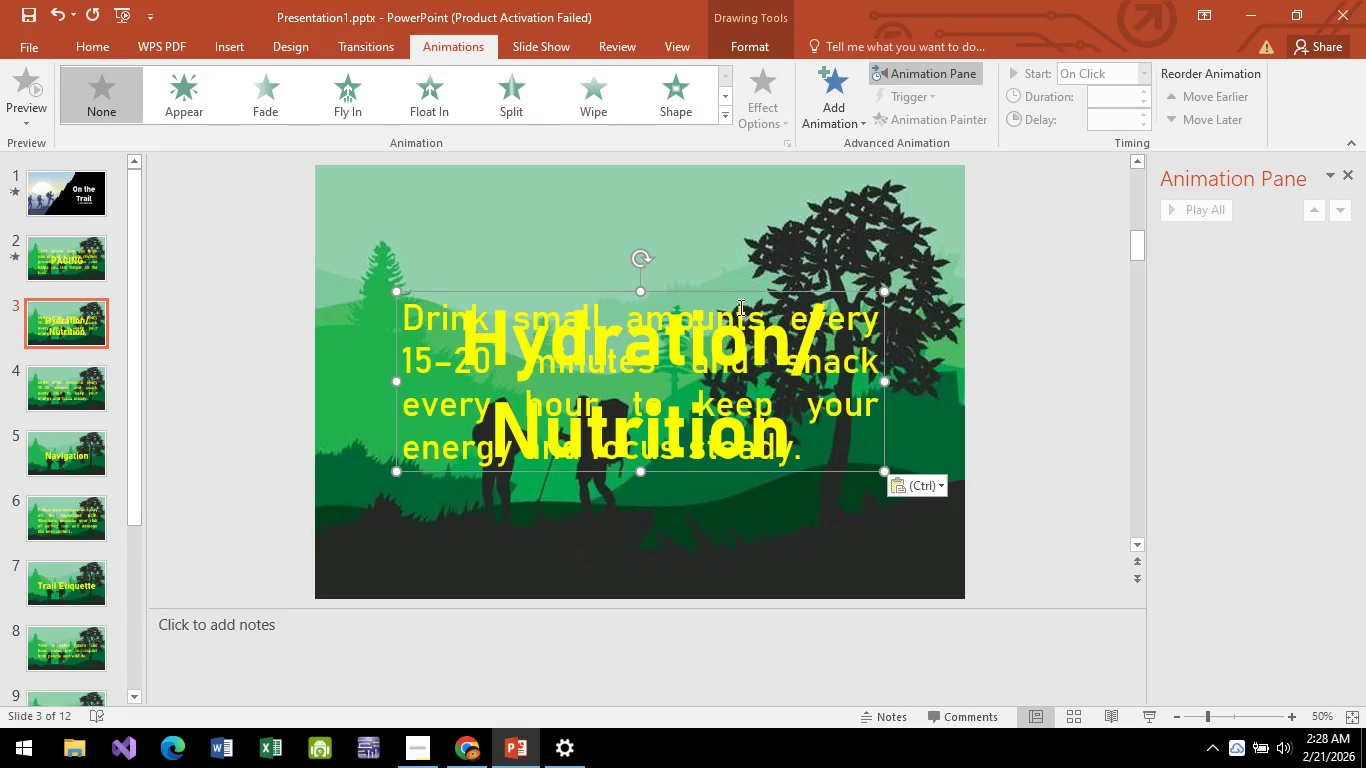 
left_click_drag(start_coordinate=[747, 290], to_coordinate=[742, 197])
 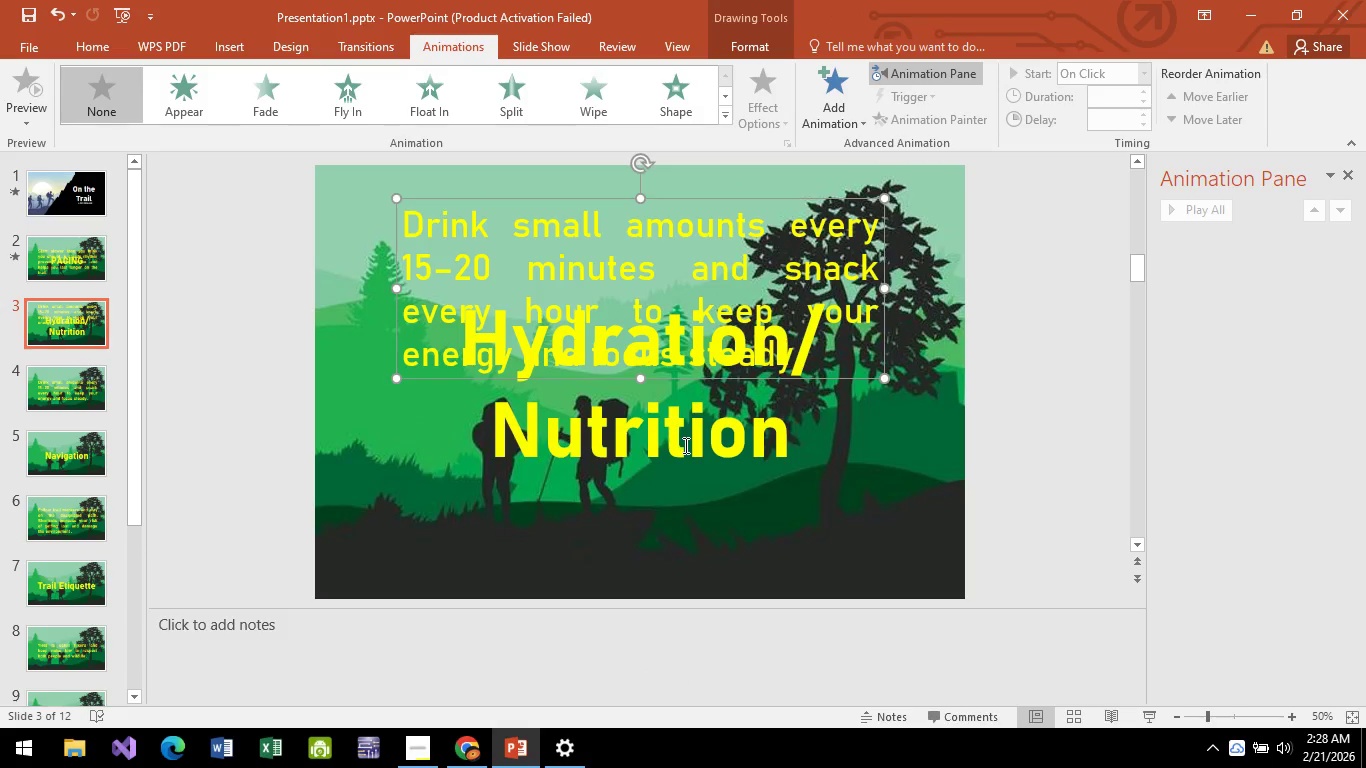 
left_click([684, 445])
 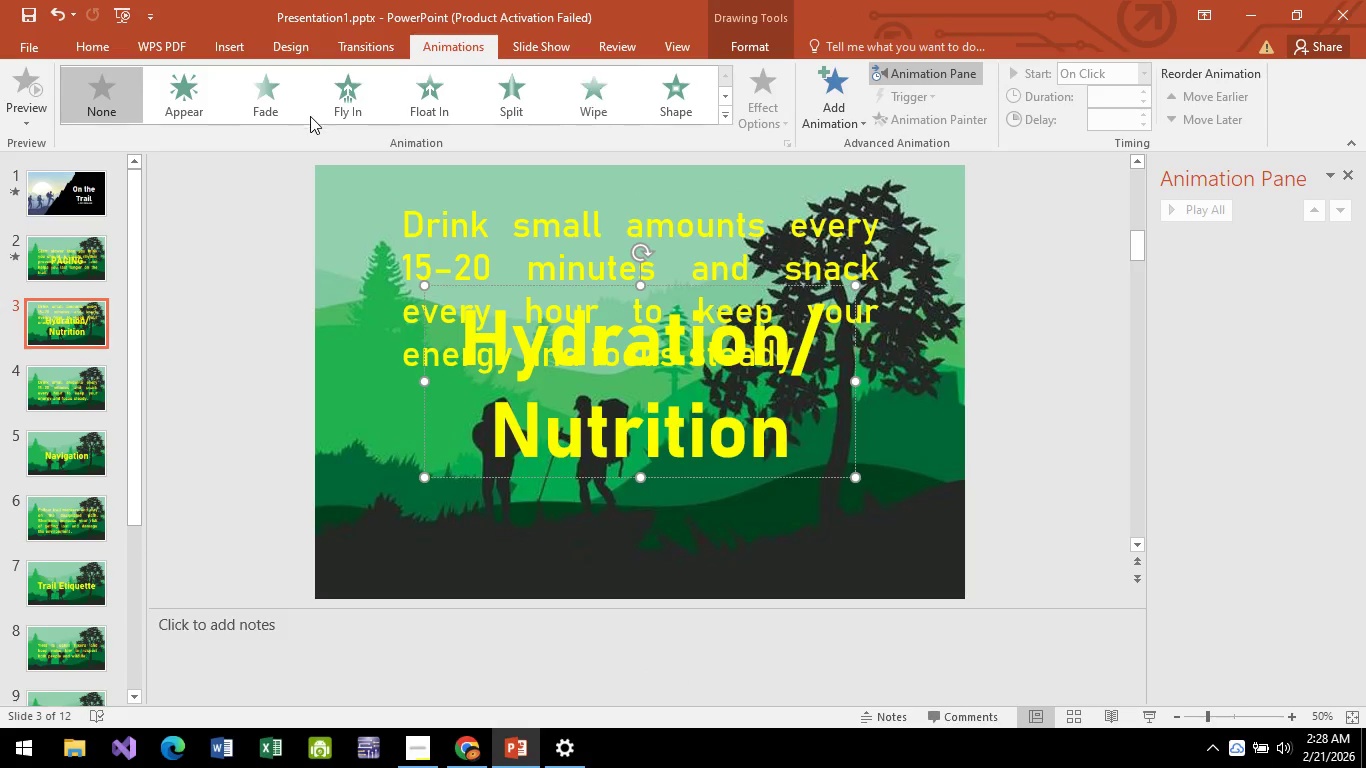 
left_click([271, 95])
 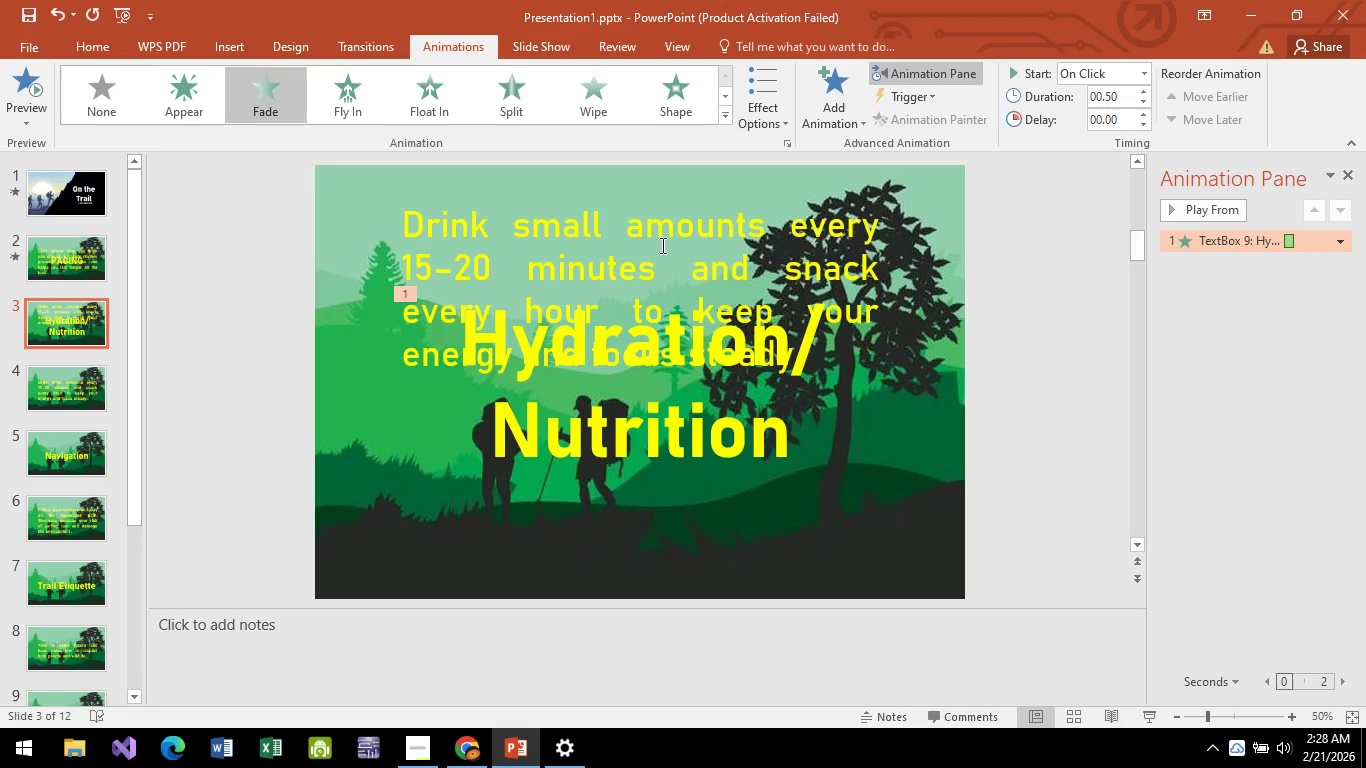 
wait(5.14)
 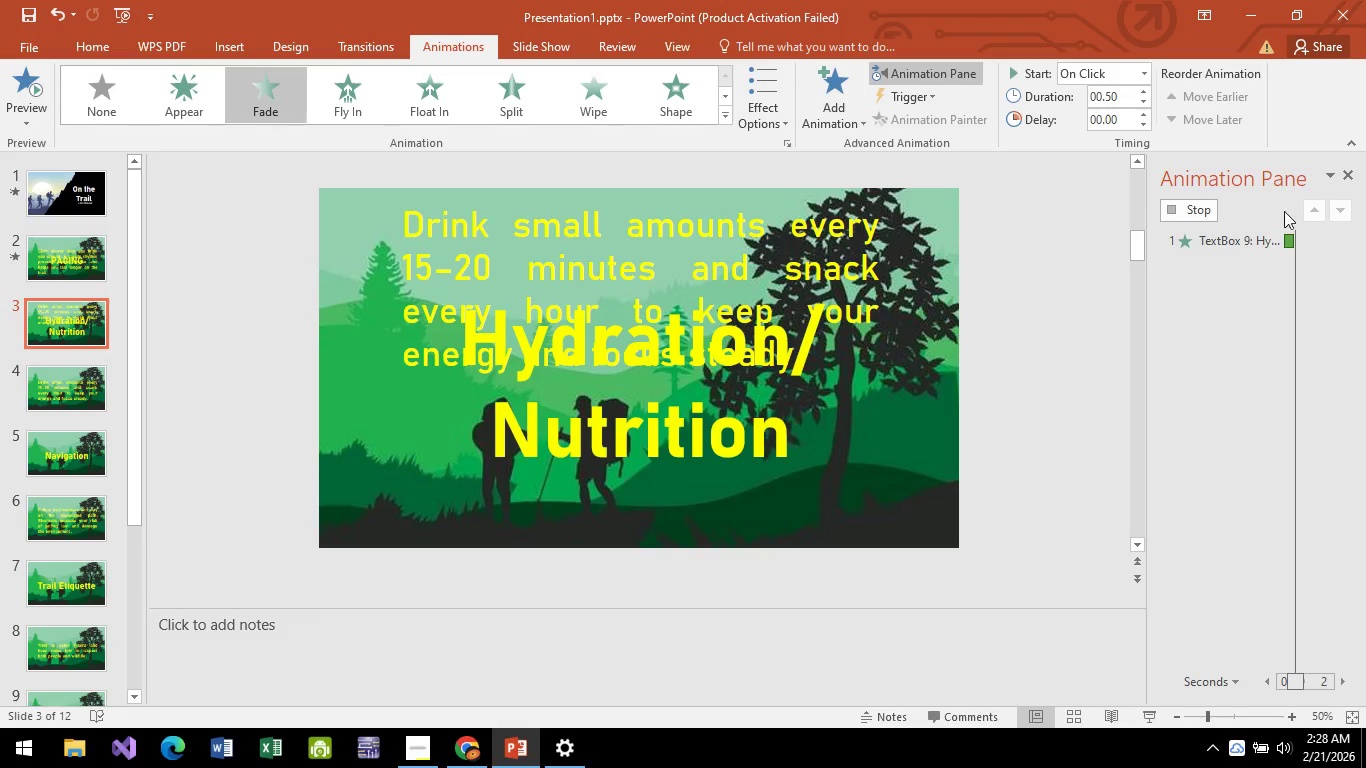 
left_click([655, 399])
 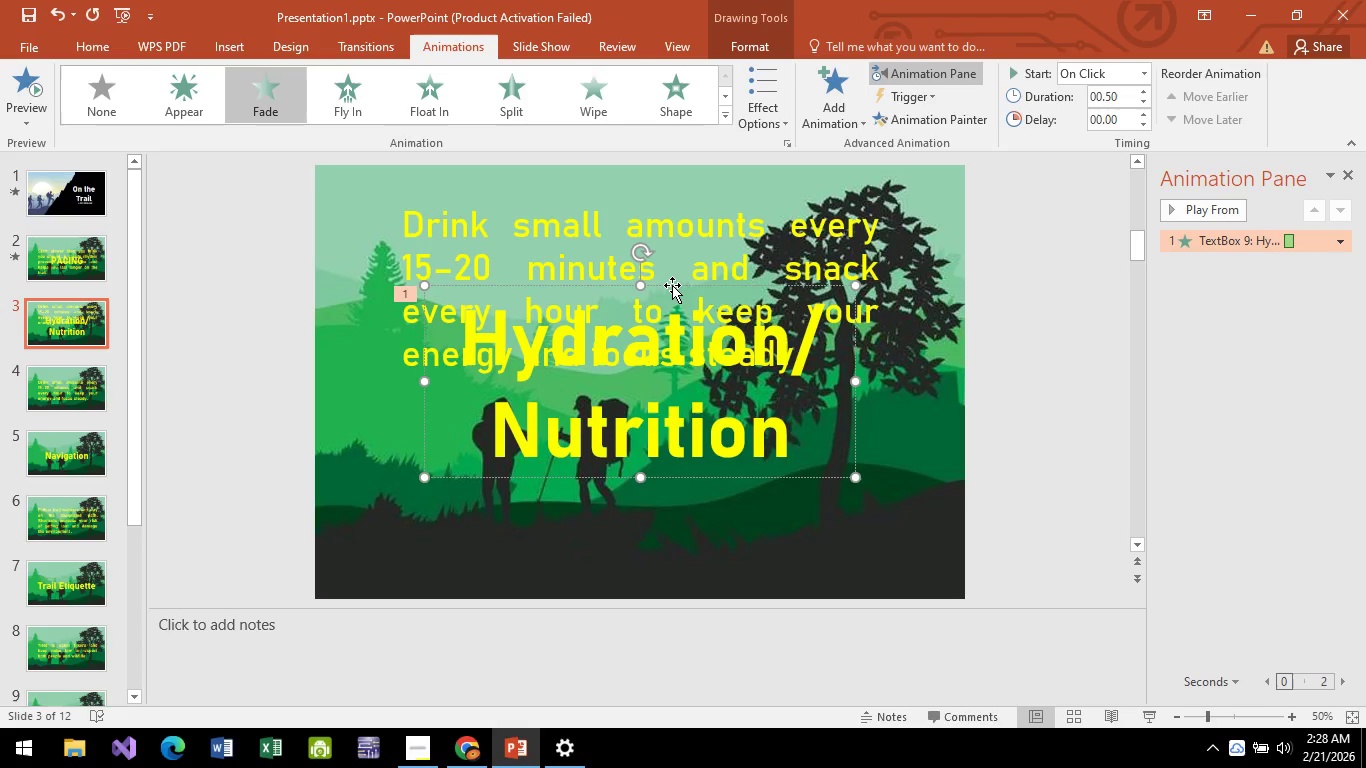 
left_click([672, 285])
 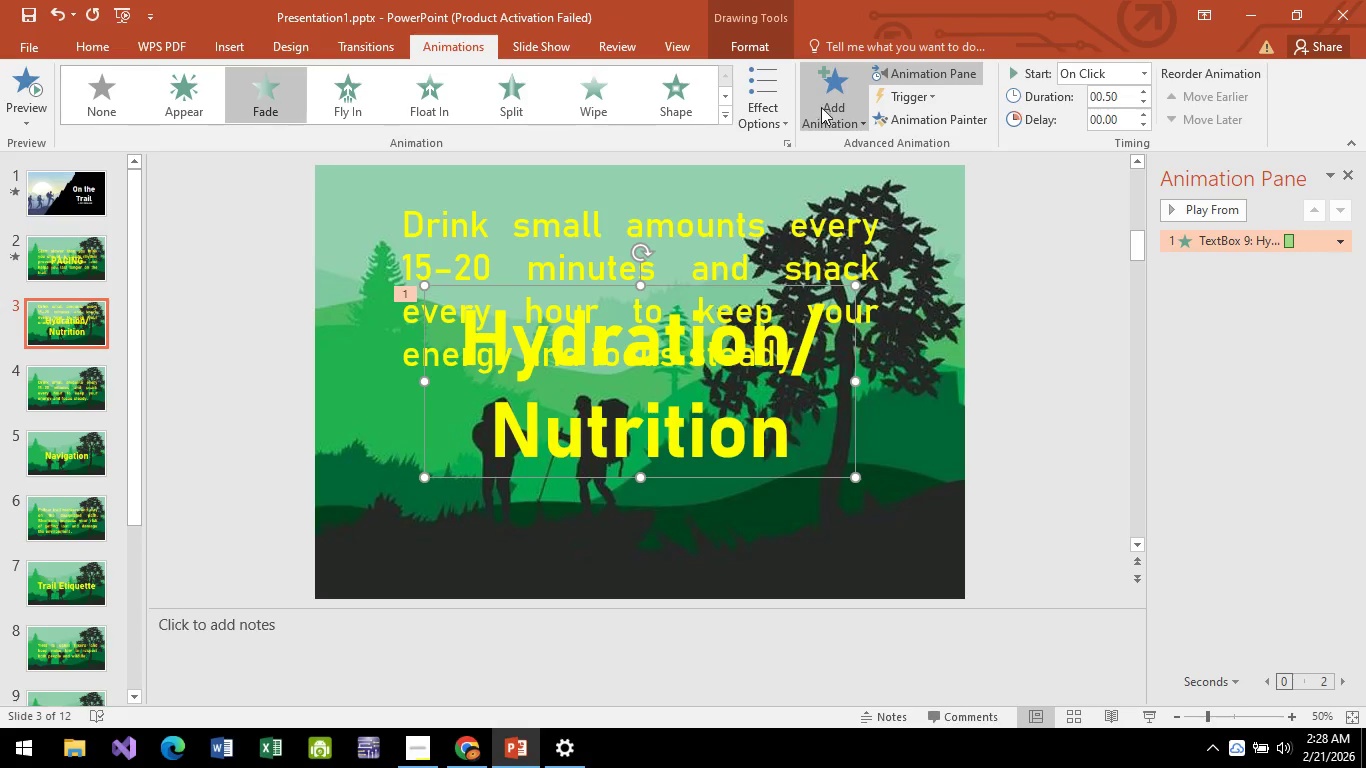 
left_click([828, 101])
 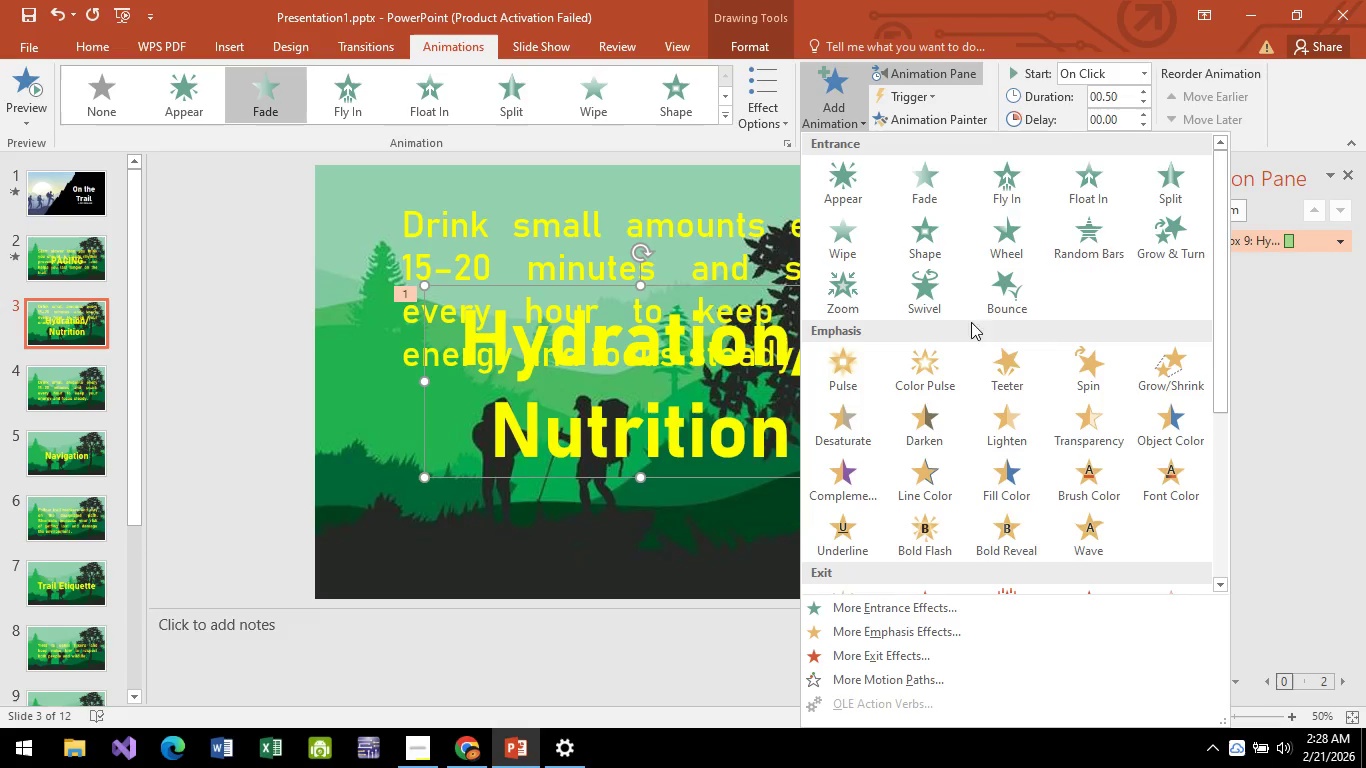 
scroll: coordinate [976, 363], scroll_direction: down, amount: 3.0
 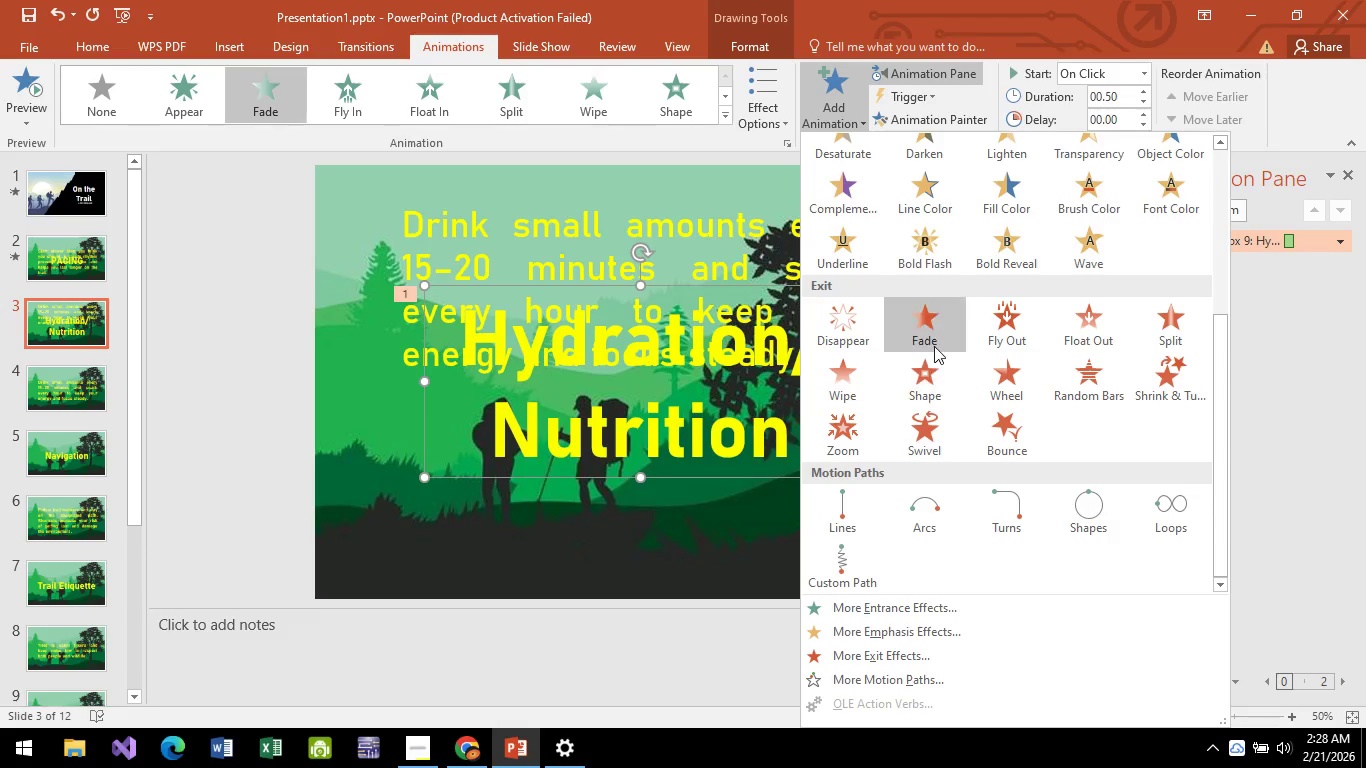 
left_click([934, 340])
 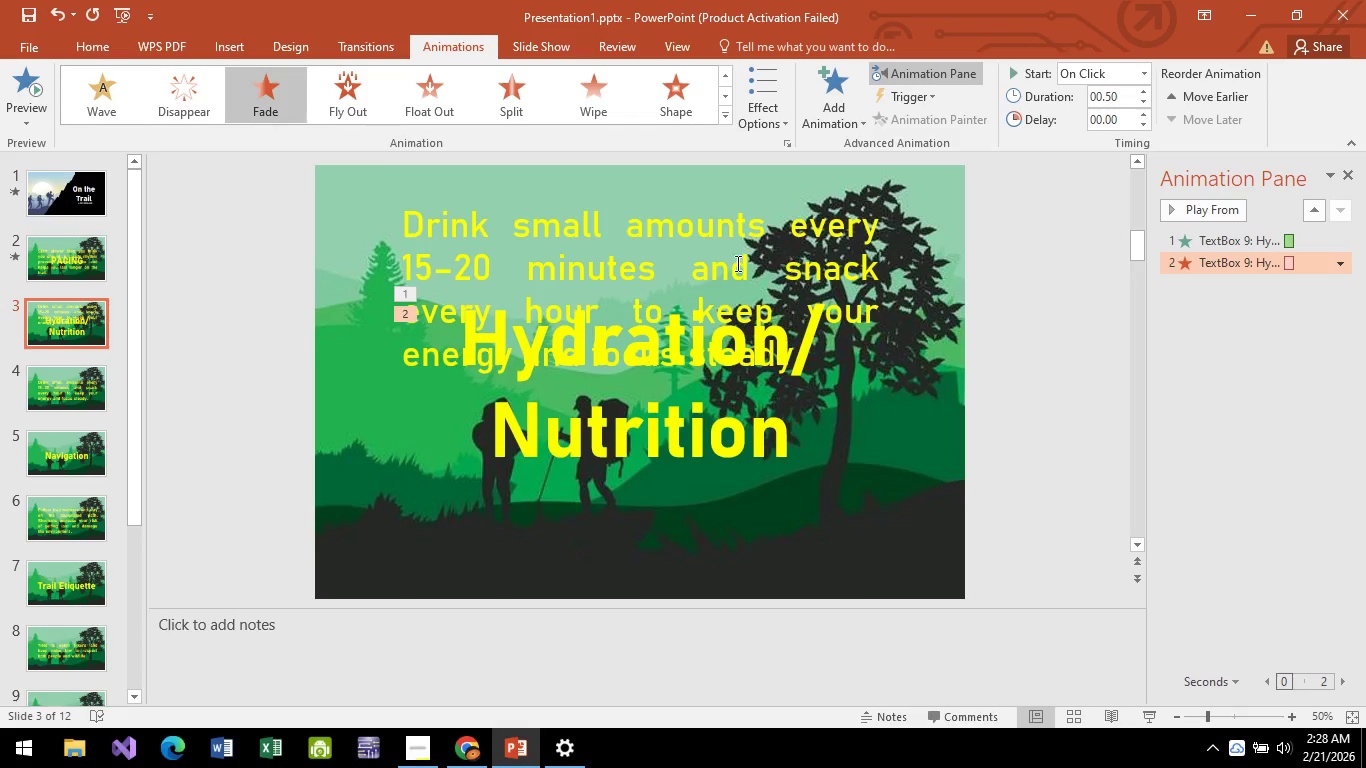 
left_click([643, 283])
 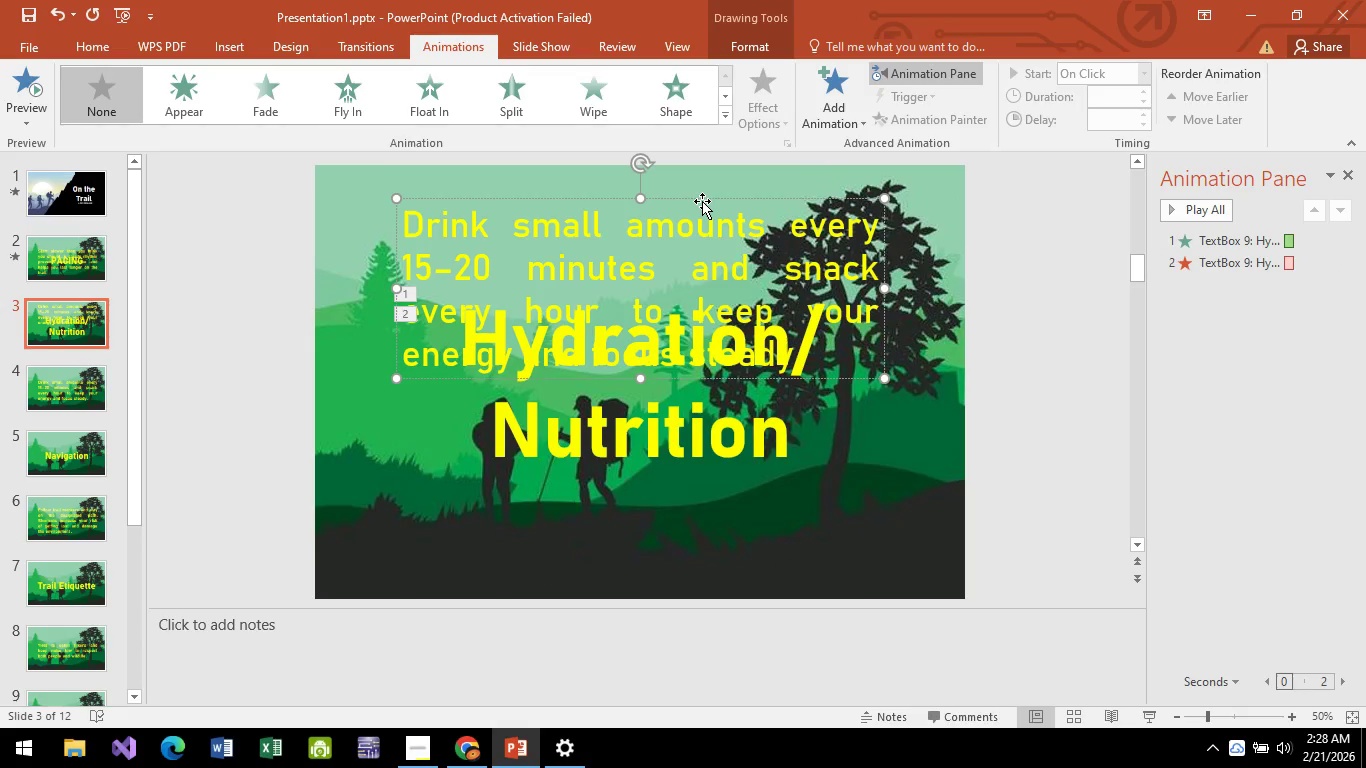 
left_click([702, 201])
 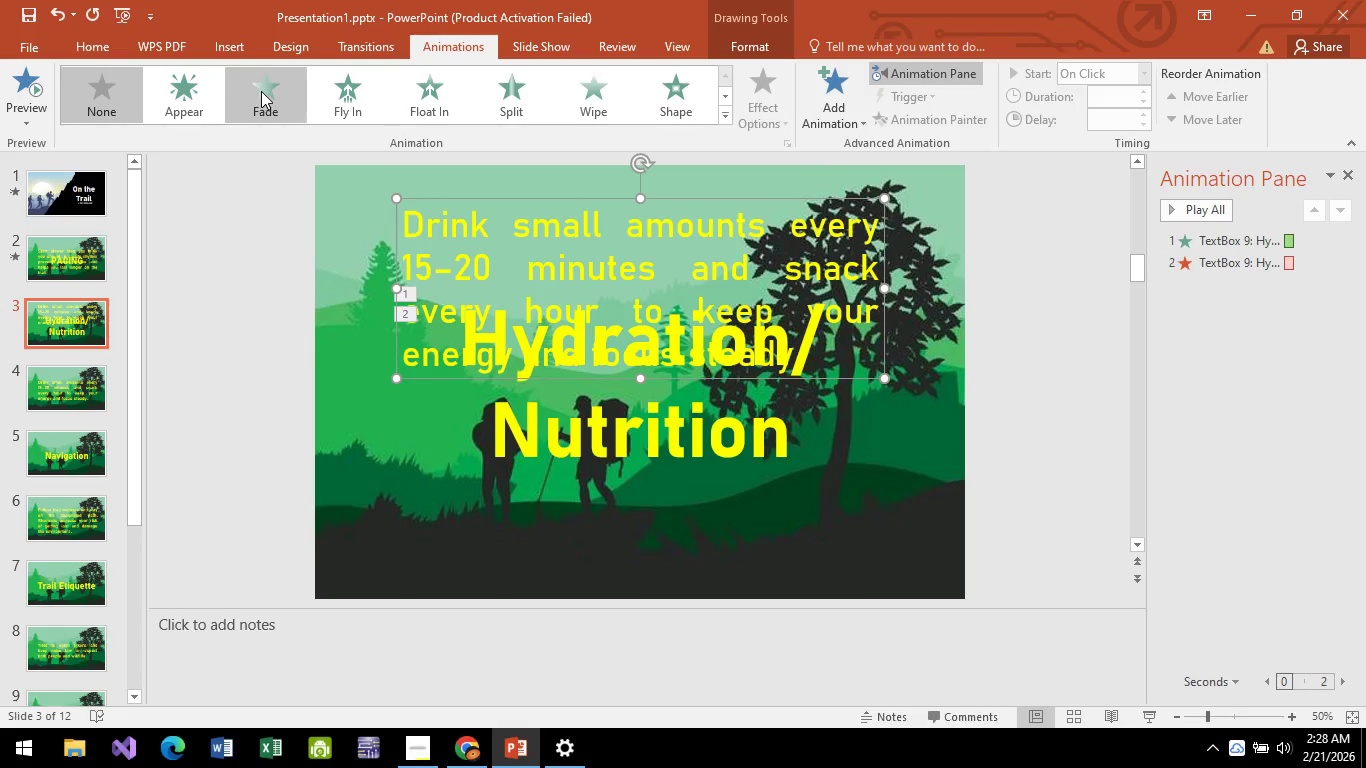 
left_click([261, 91])
 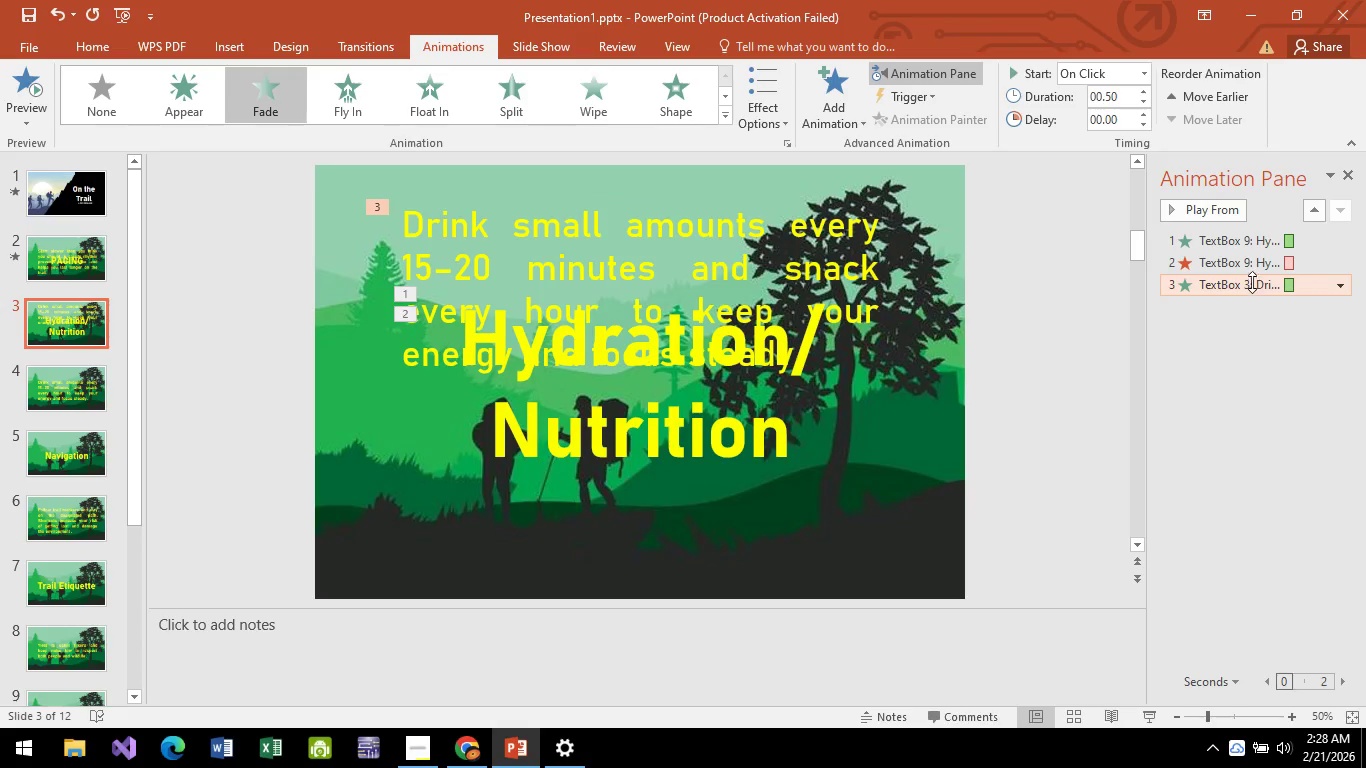 
right_click([1248, 284])
 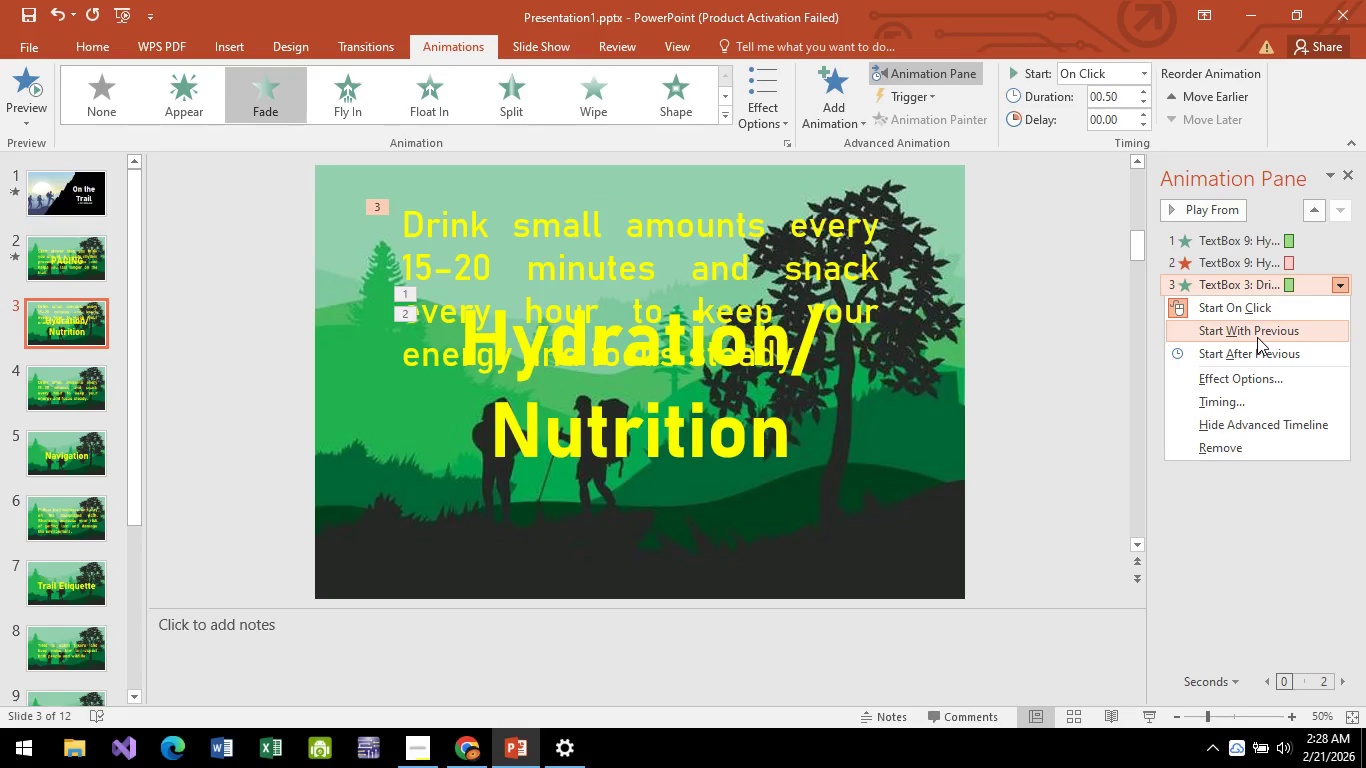 
left_click([1257, 337])
 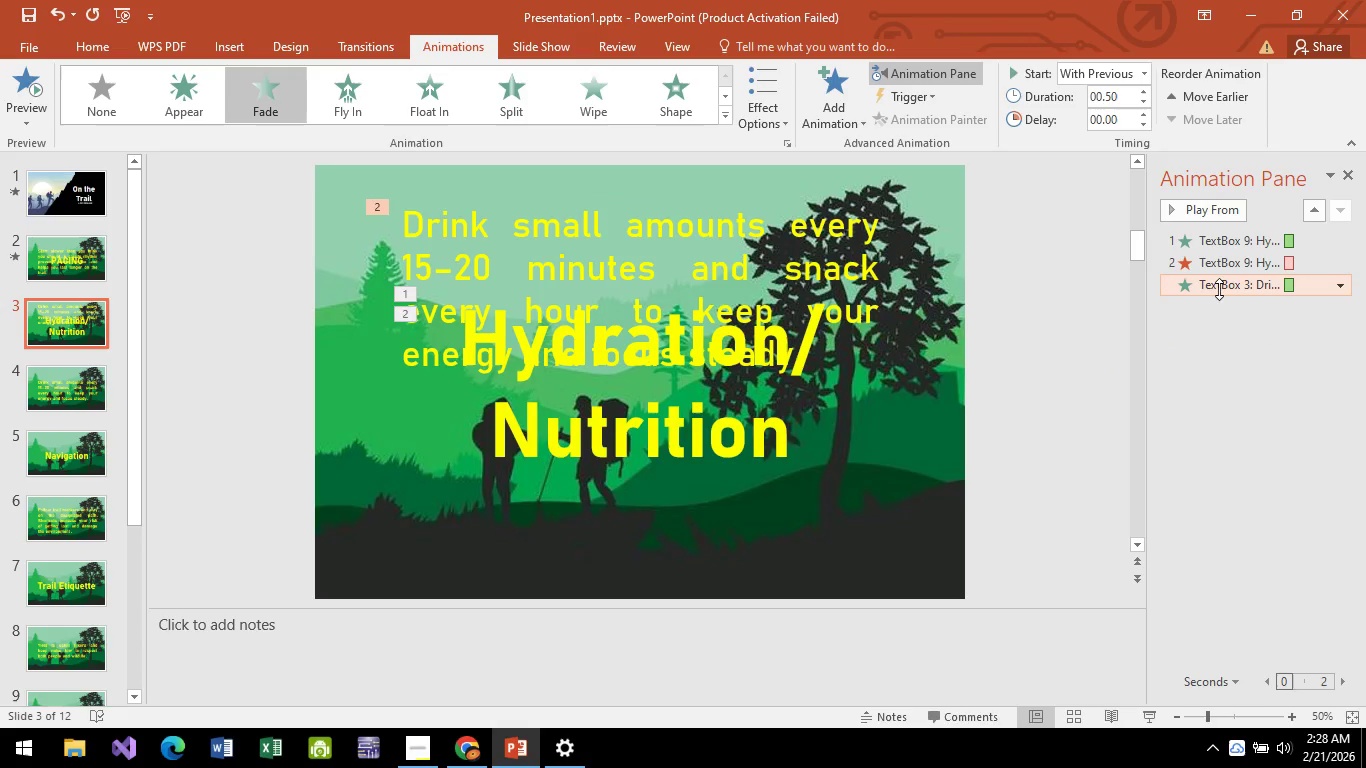 
right_click([1219, 289])
 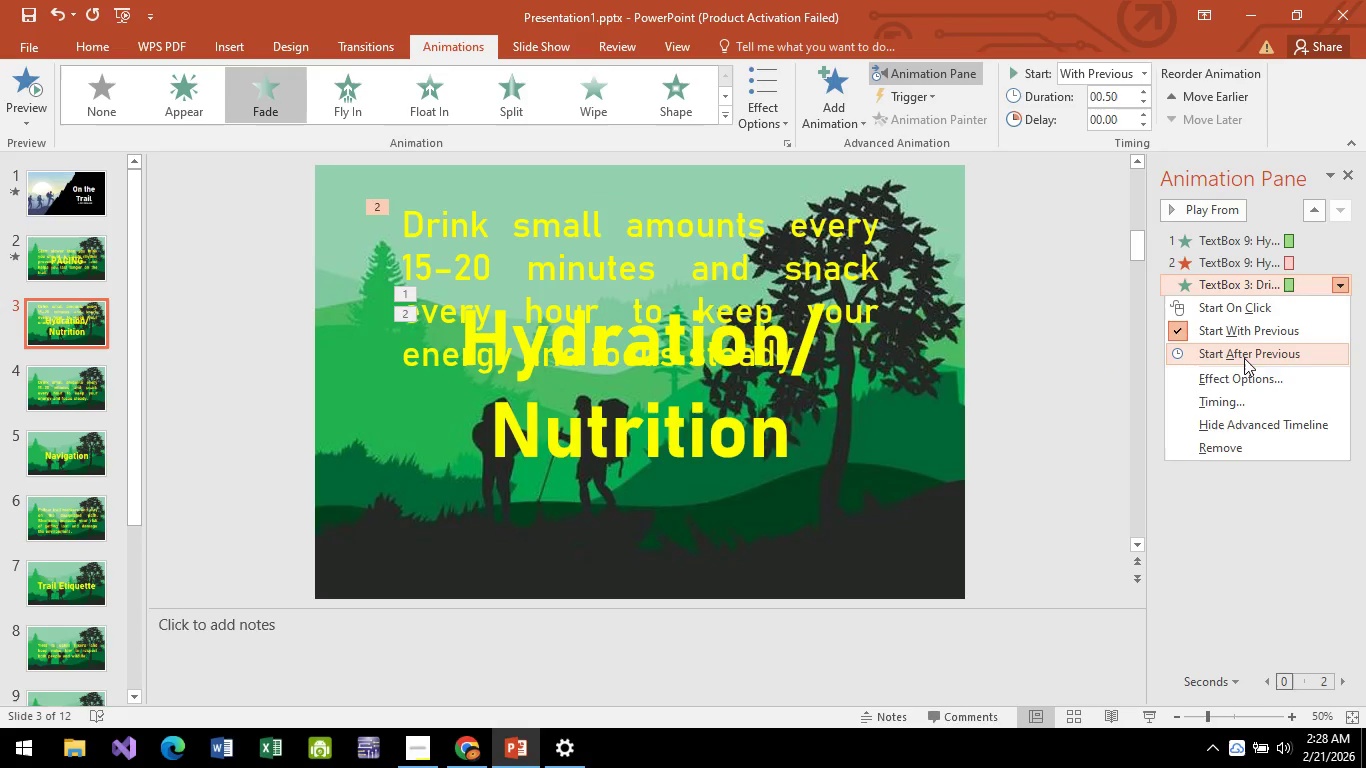 
left_click([1244, 358])
 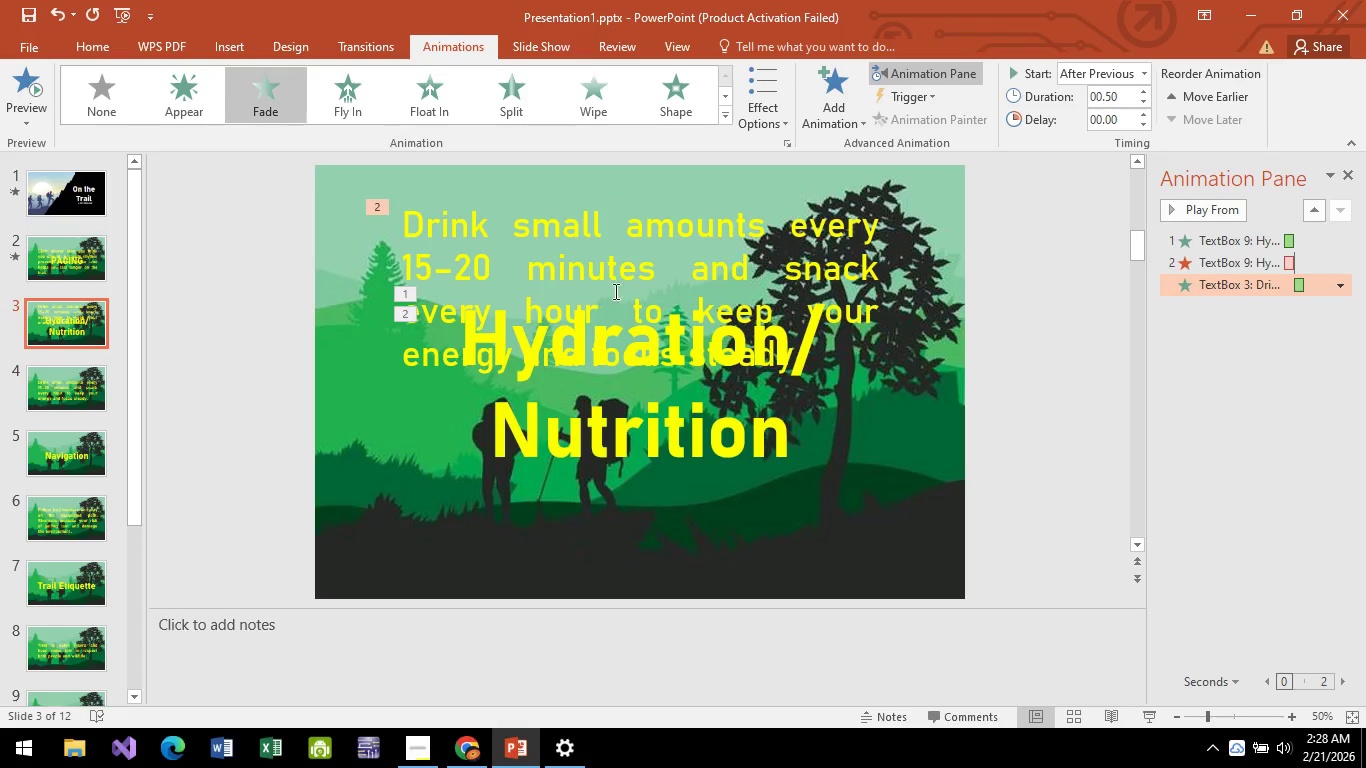 
left_click([630, 256])
 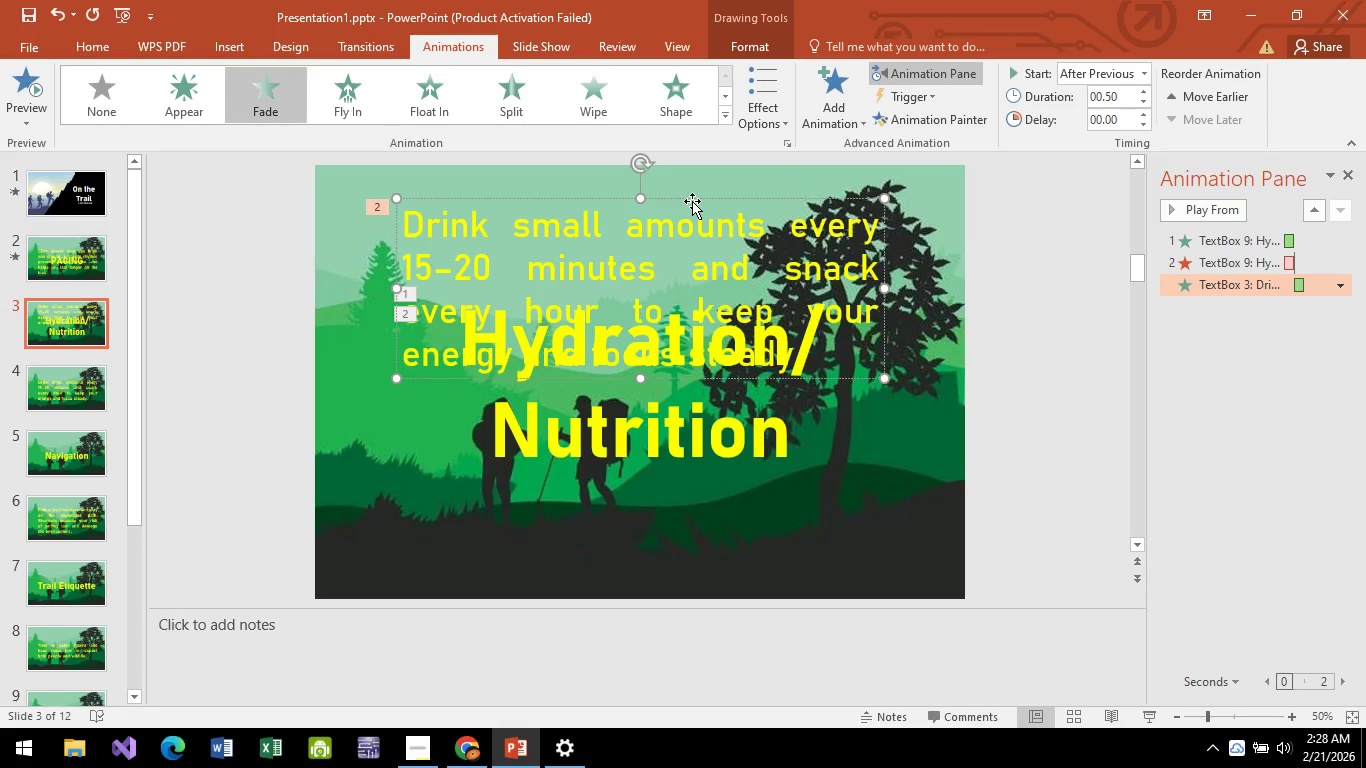 
left_click_drag(start_coordinate=[692, 201], to_coordinate=[698, 295])
 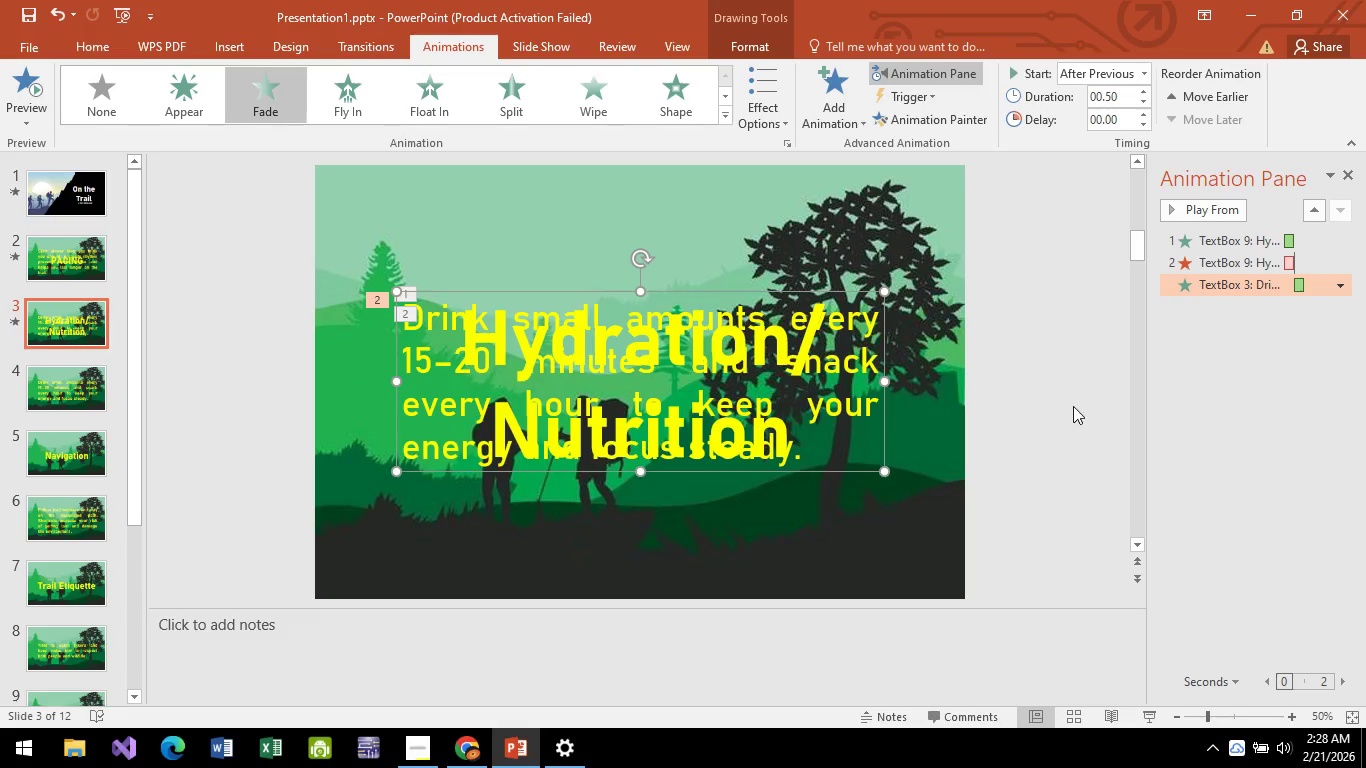 
left_click([1071, 407])
 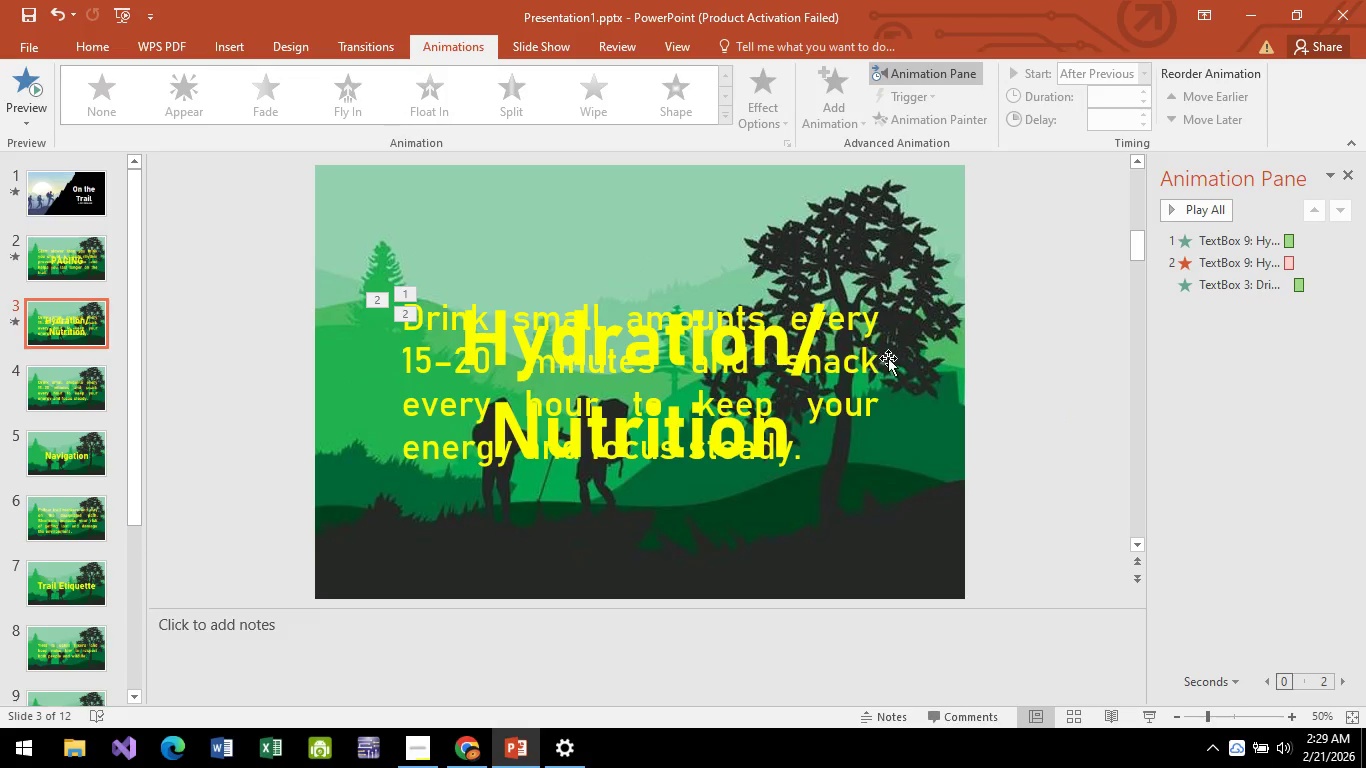 
left_click([854, 356])
 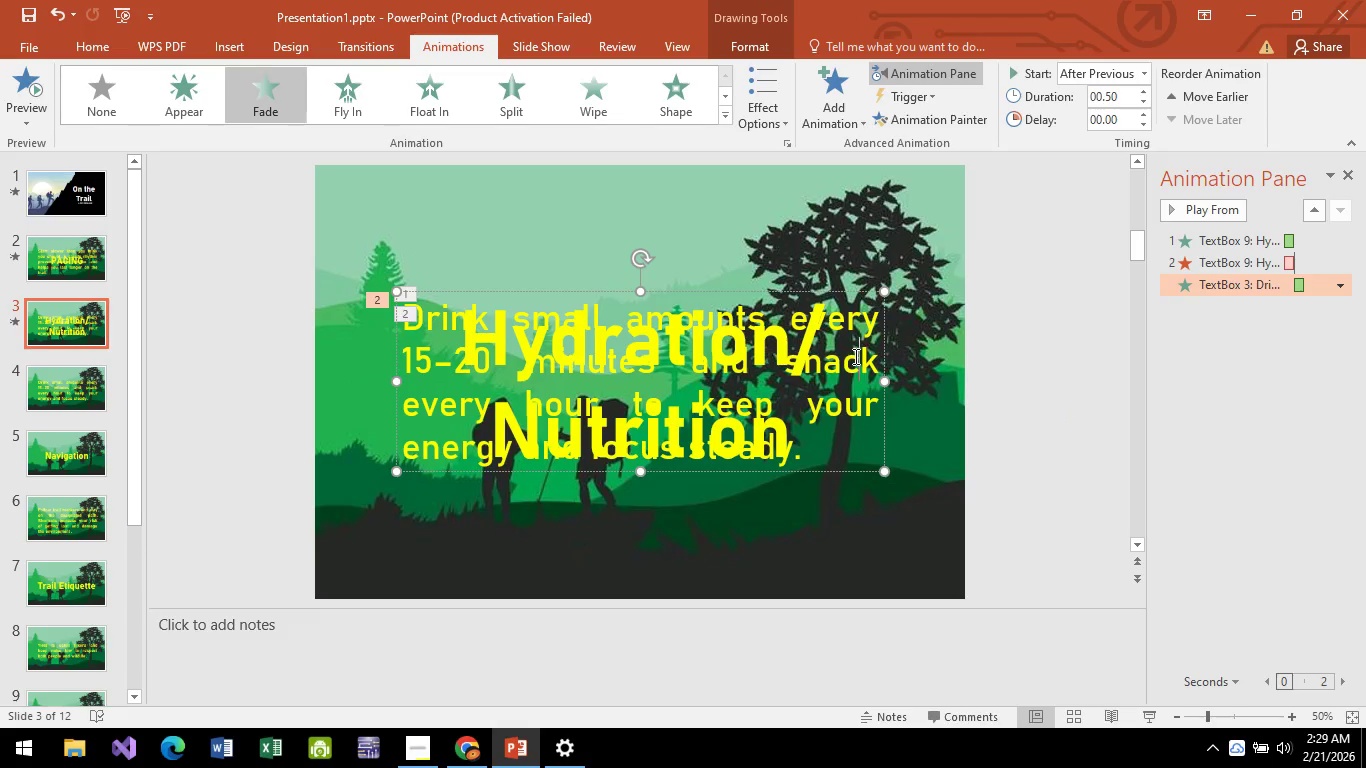 
right_click([854, 355])
 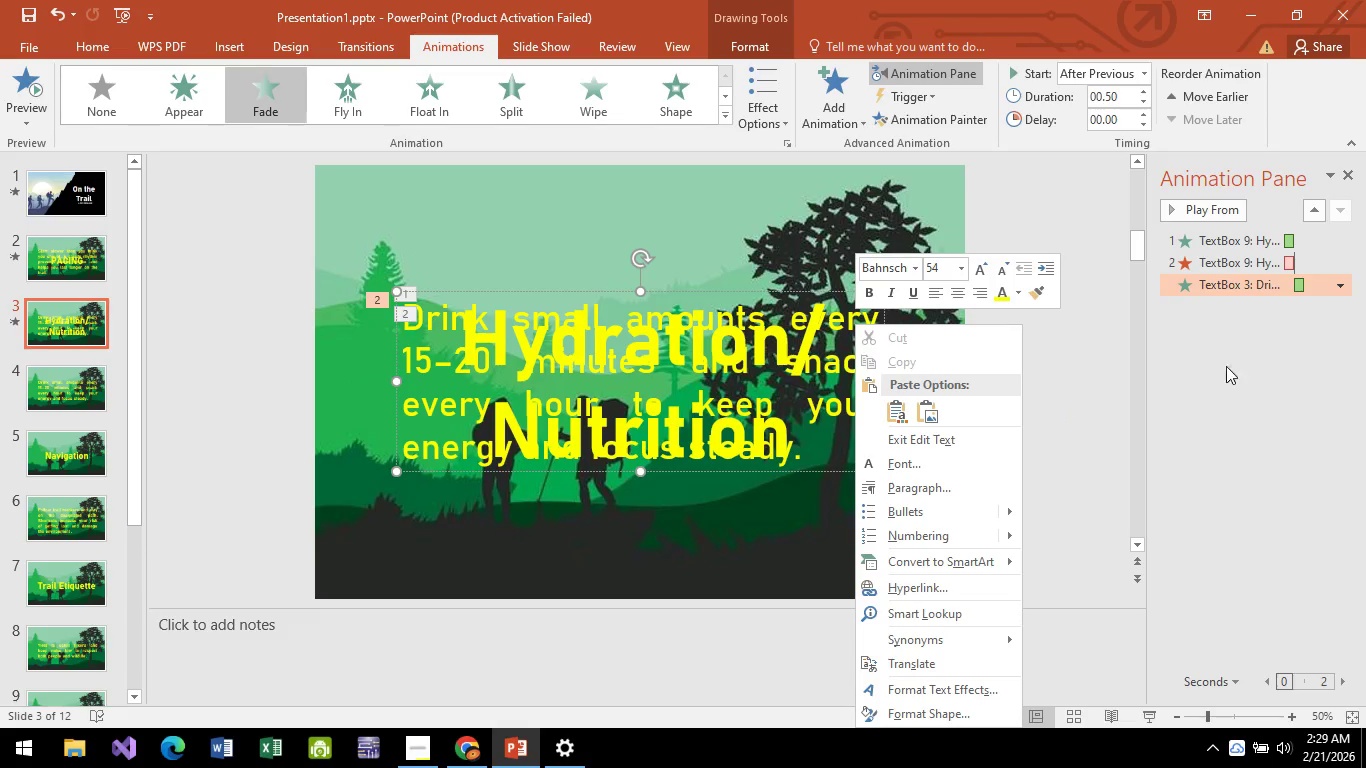 
left_click([1125, 388])
 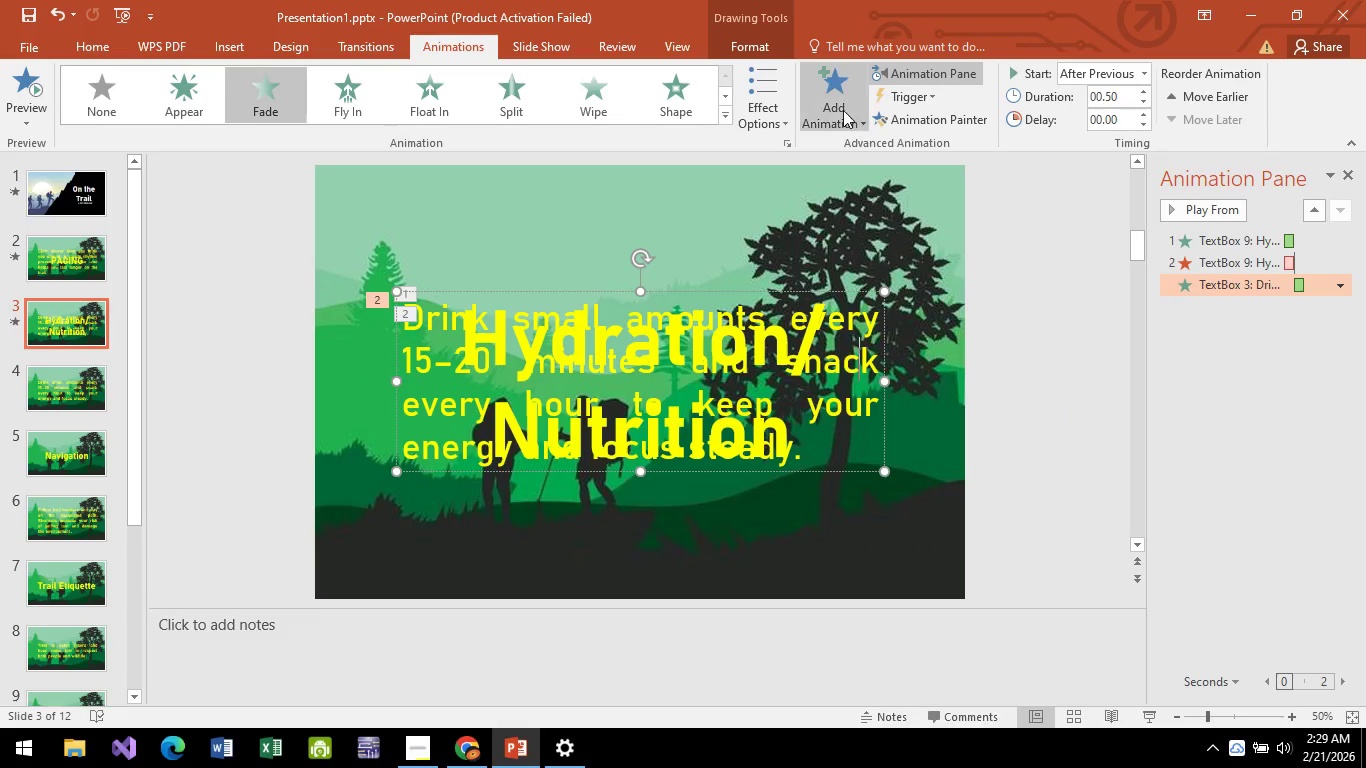 
left_click([843, 110])
 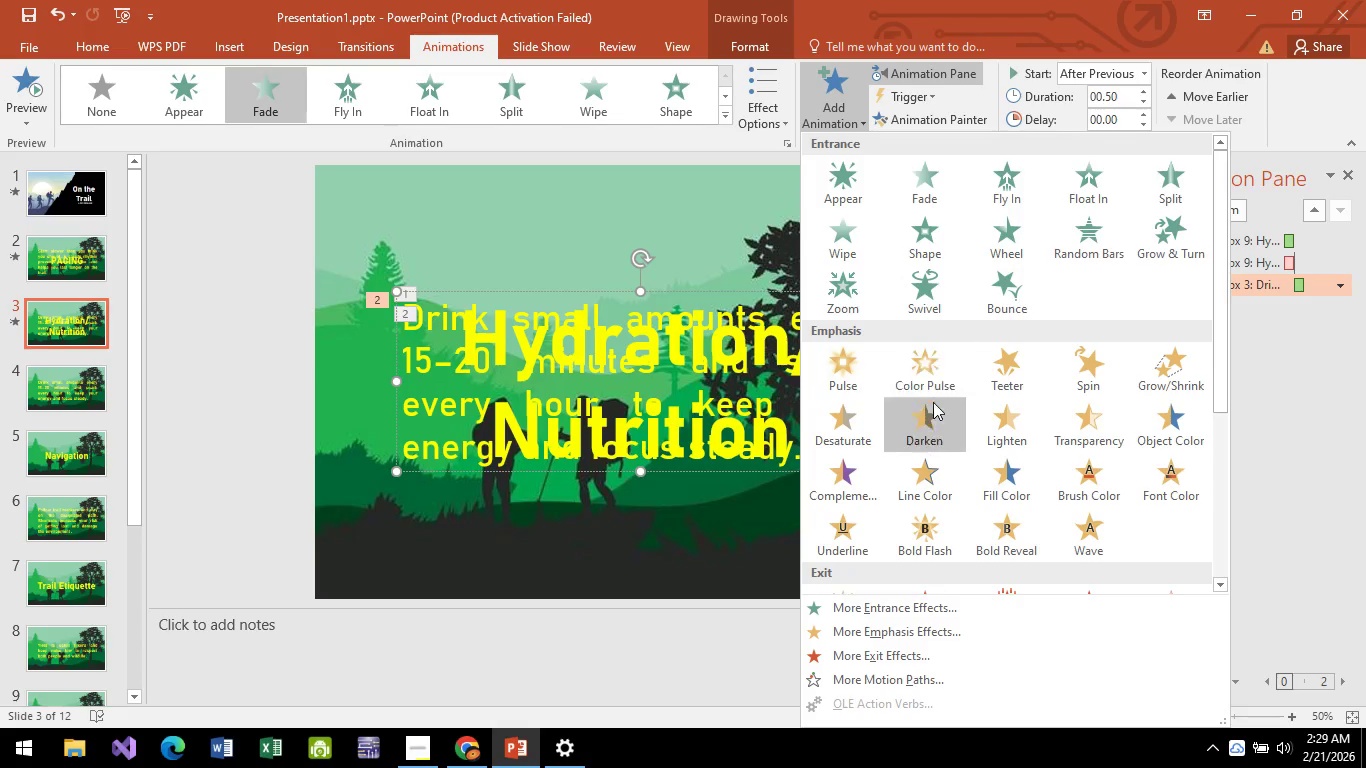 
scroll: coordinate [933, 401], scroll_direction: down, amount: 4.0
 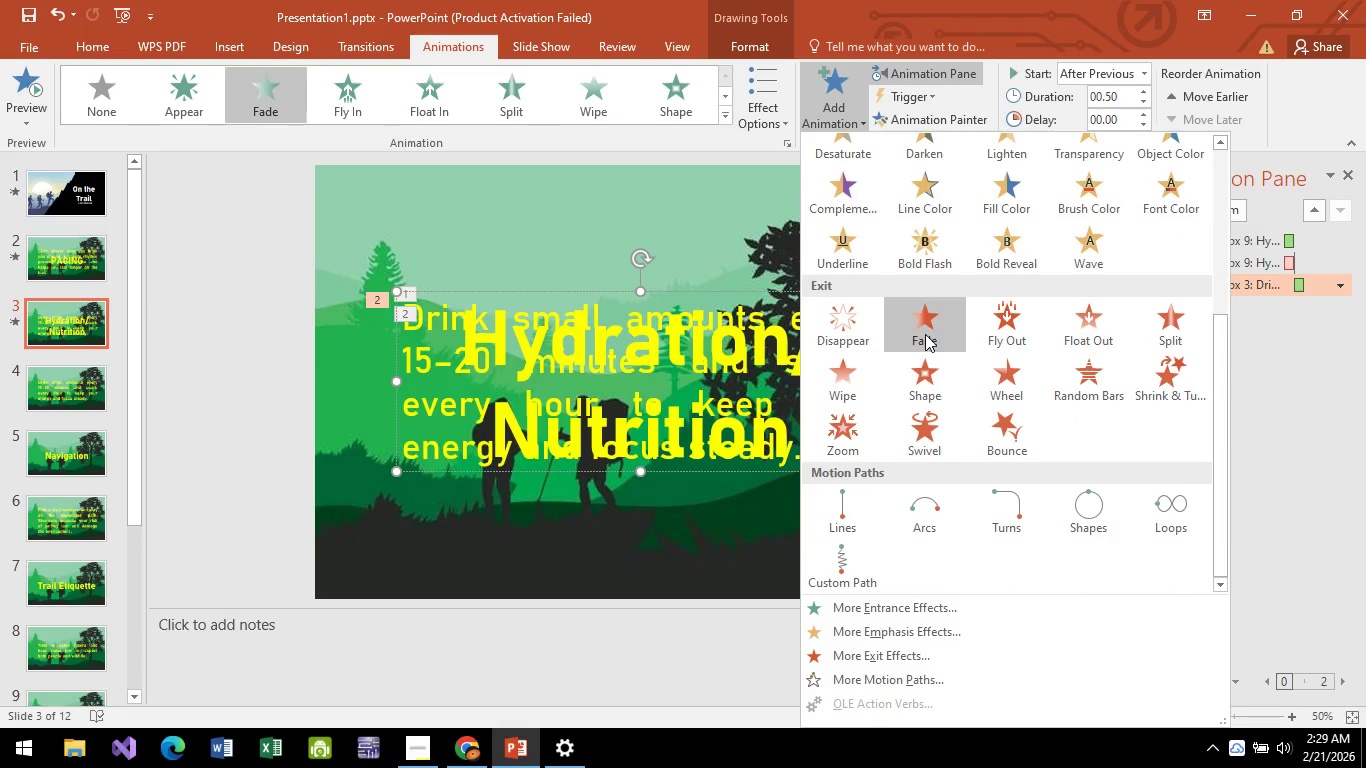 
left_click([925, 334])
 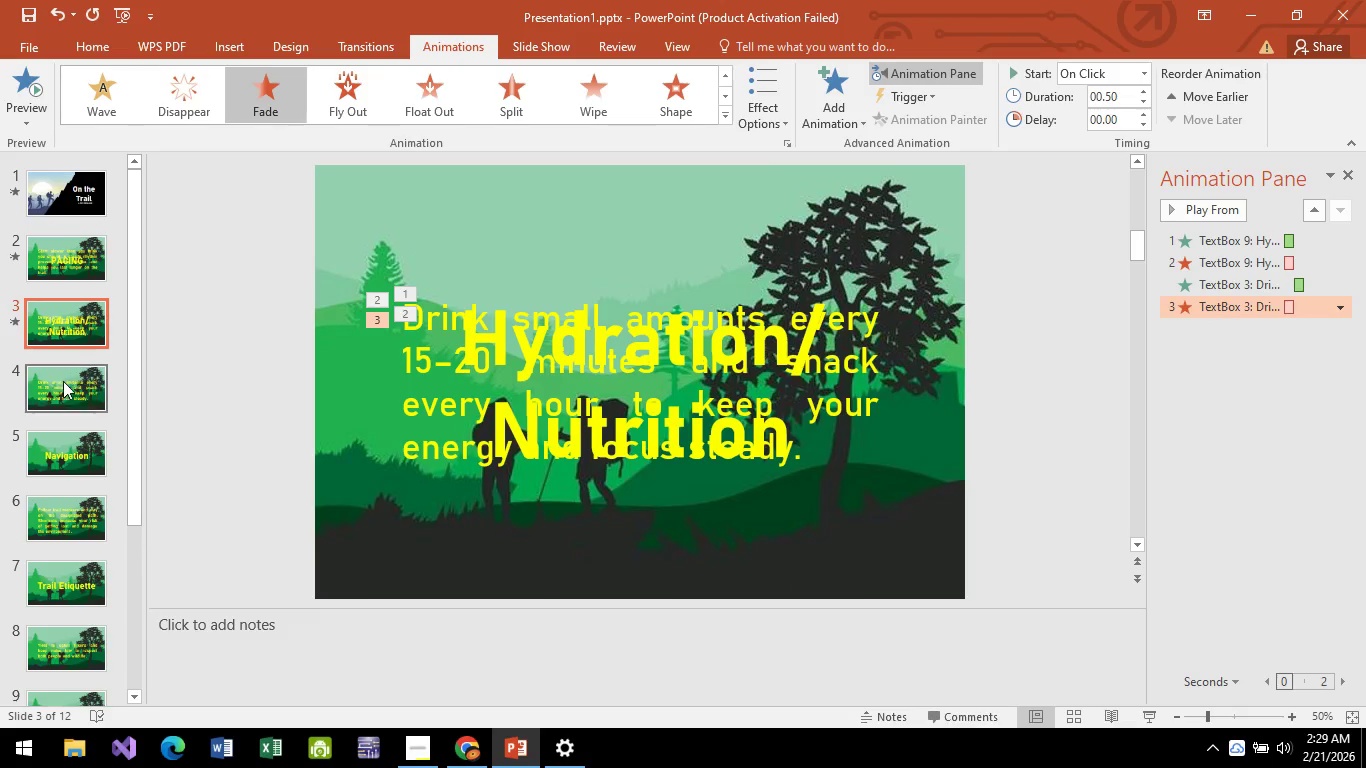 
wait(5.05)
 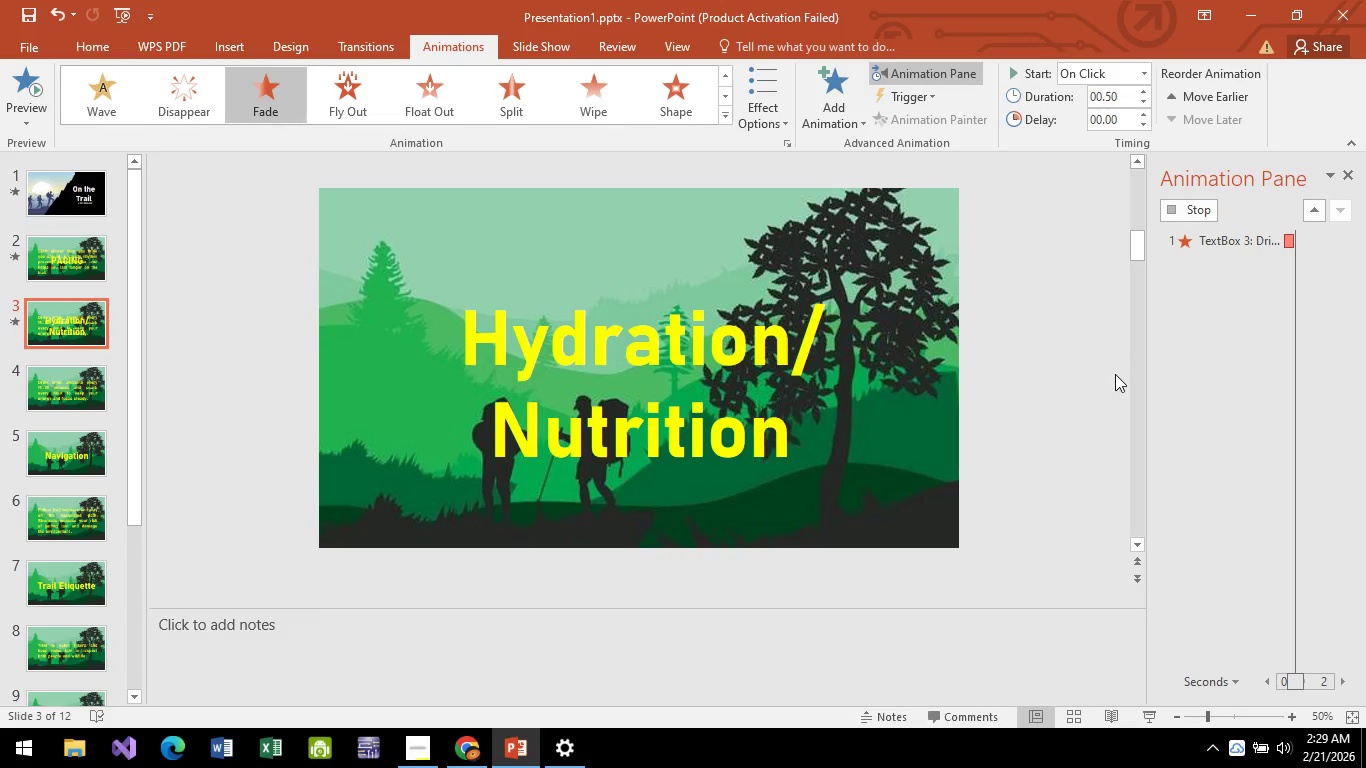 
left_click([64, 382])
 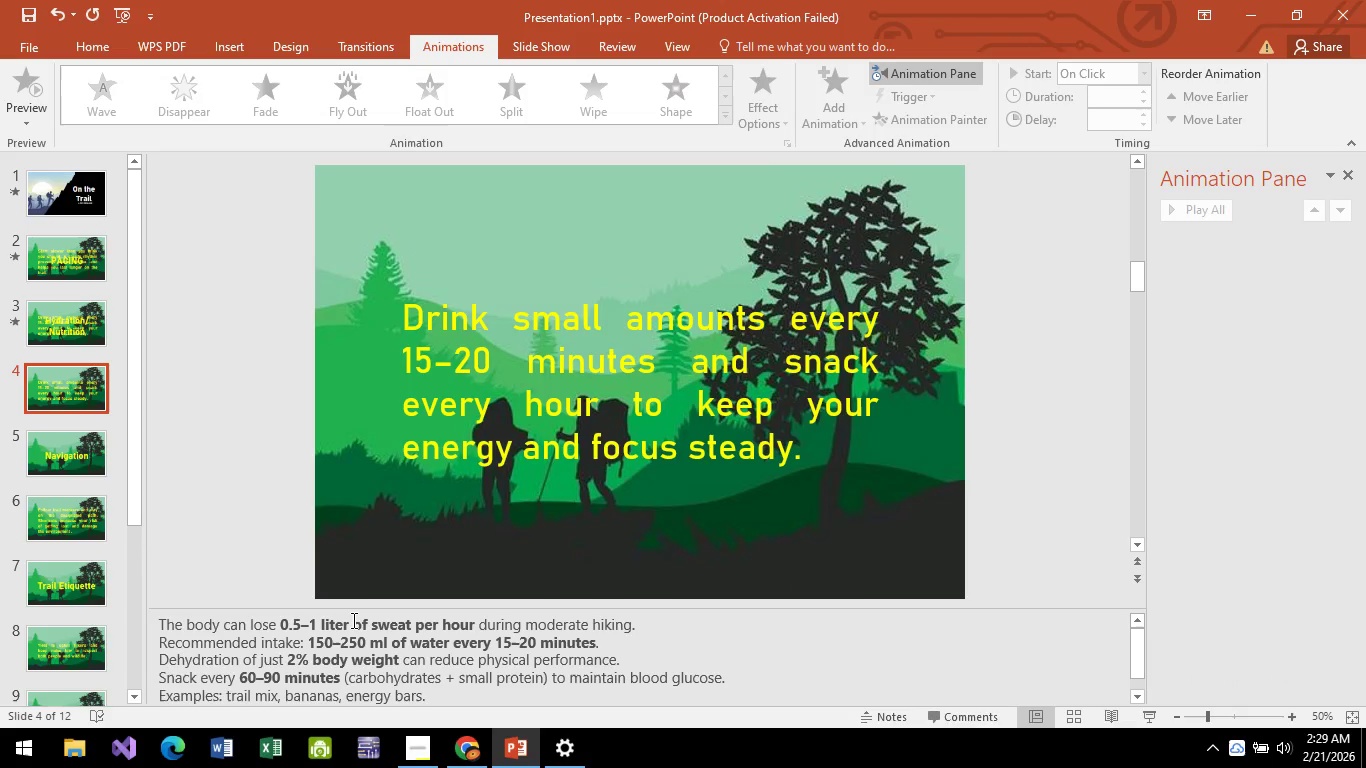 
left_click([367, 667])
 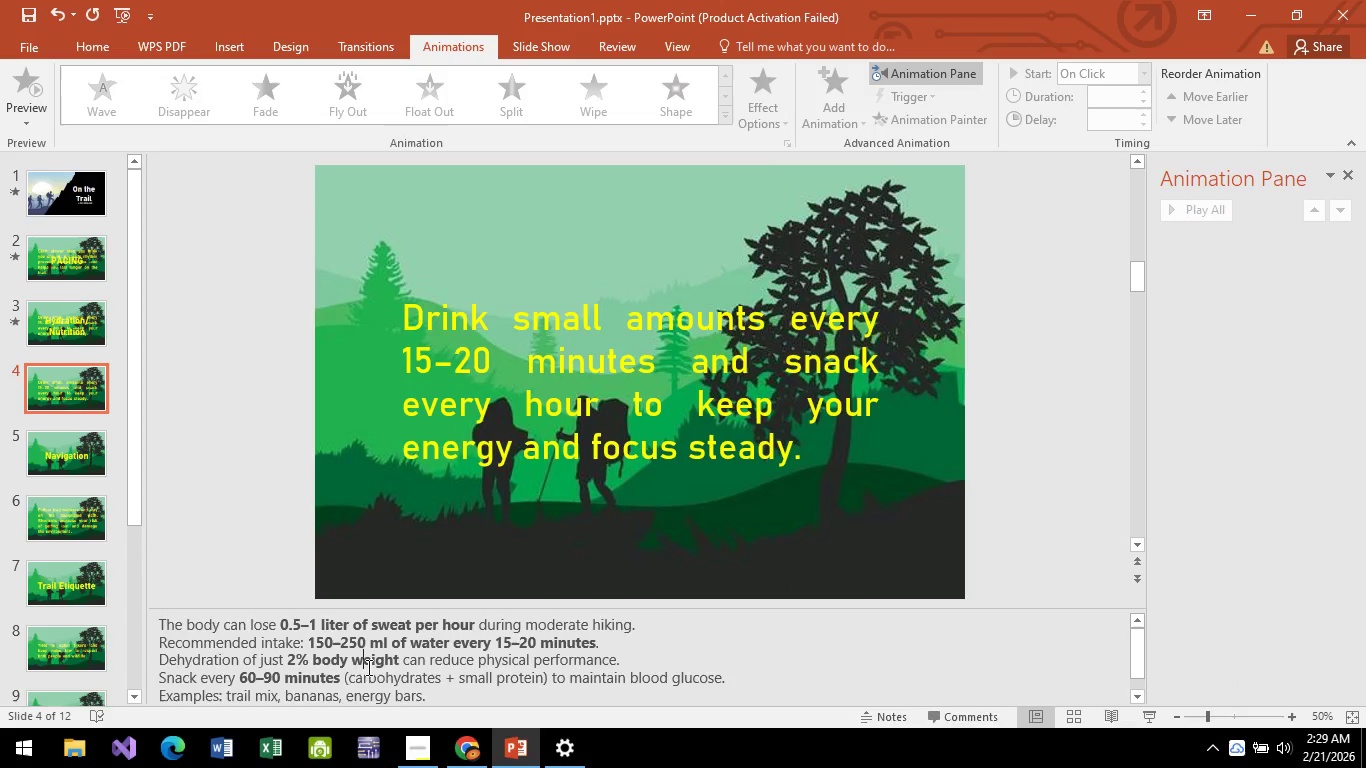 
key(Control+A)
 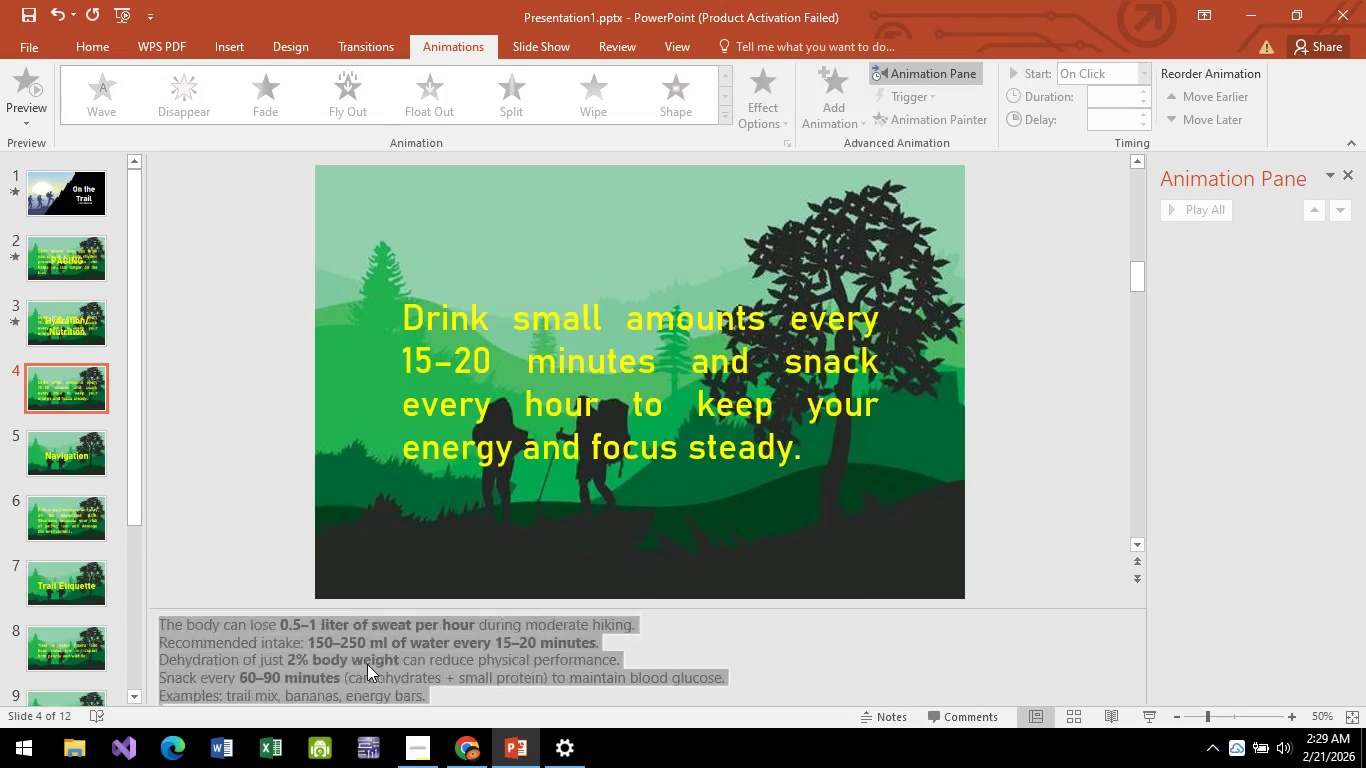 
key(Control+X)
 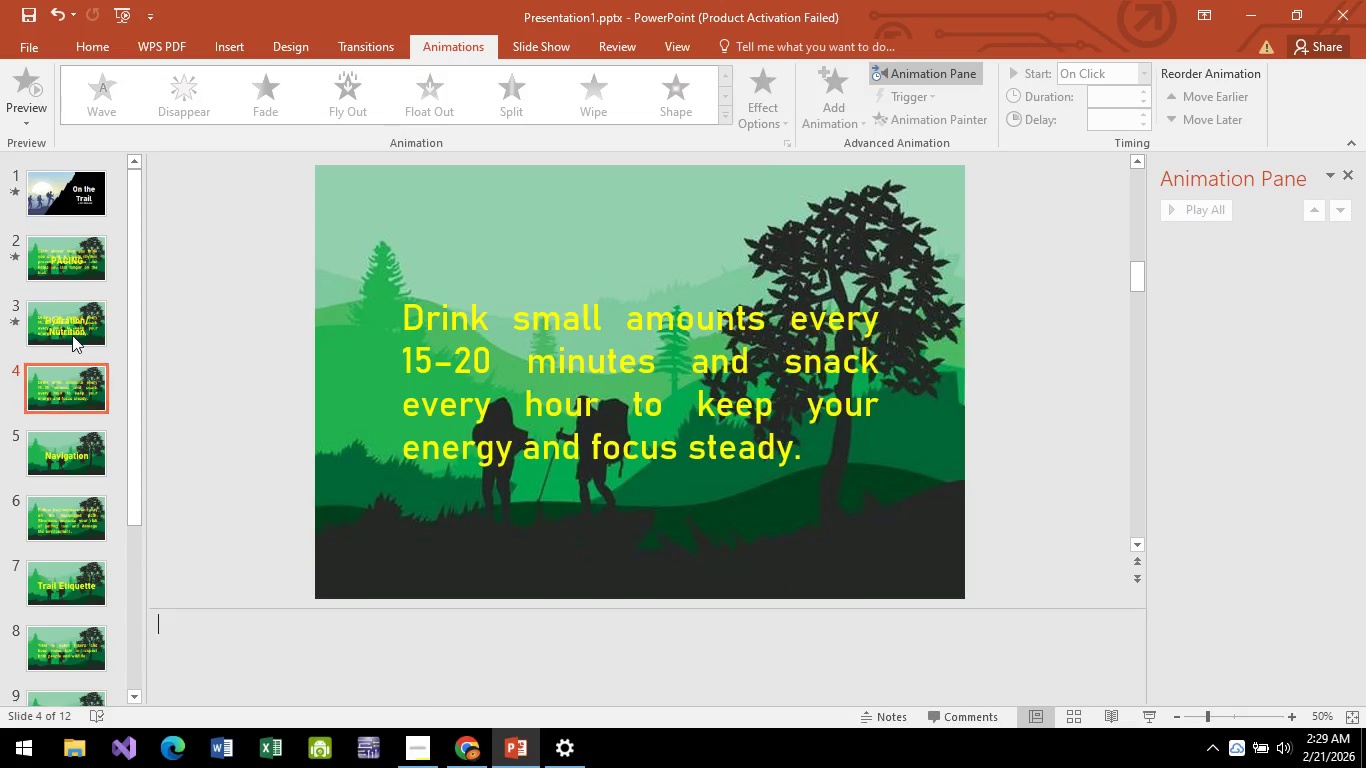 
left_click([72, 334])
 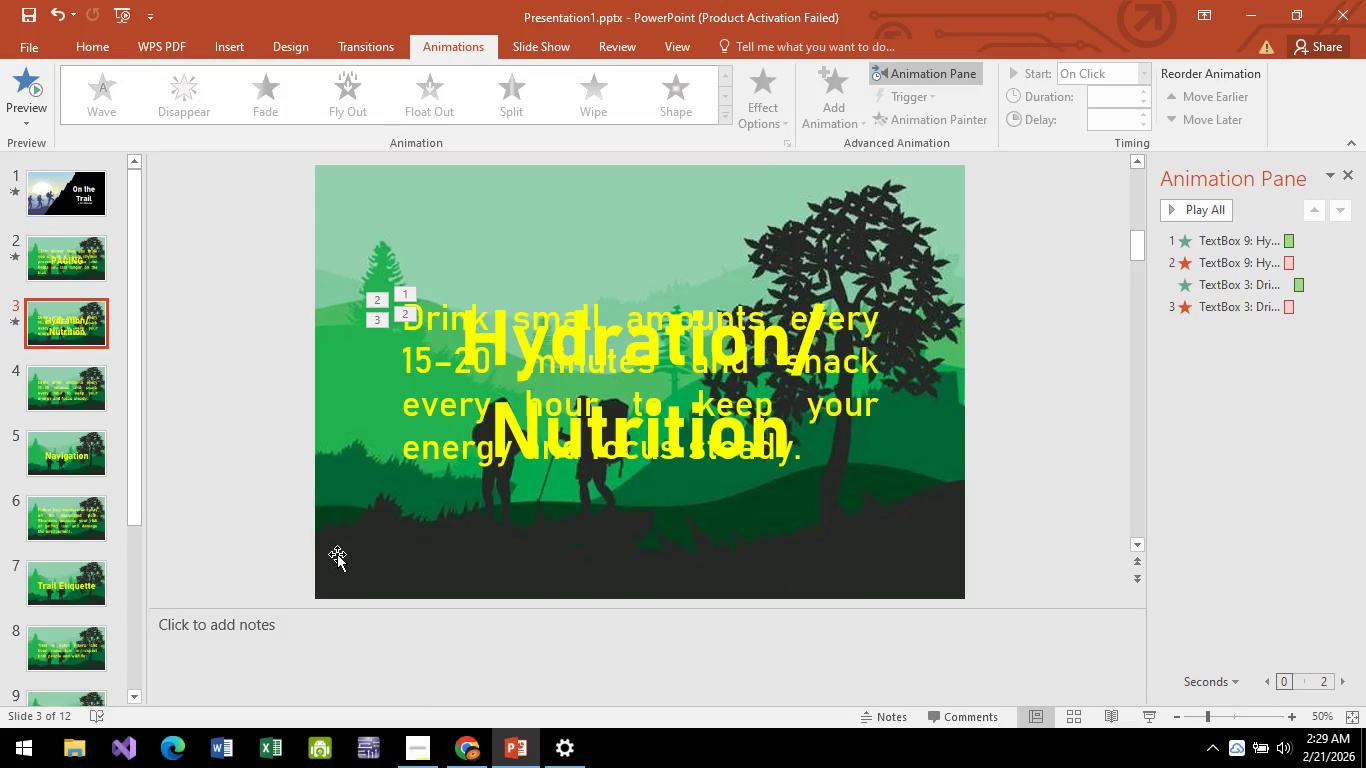 
key(Control+ControlLeft)
 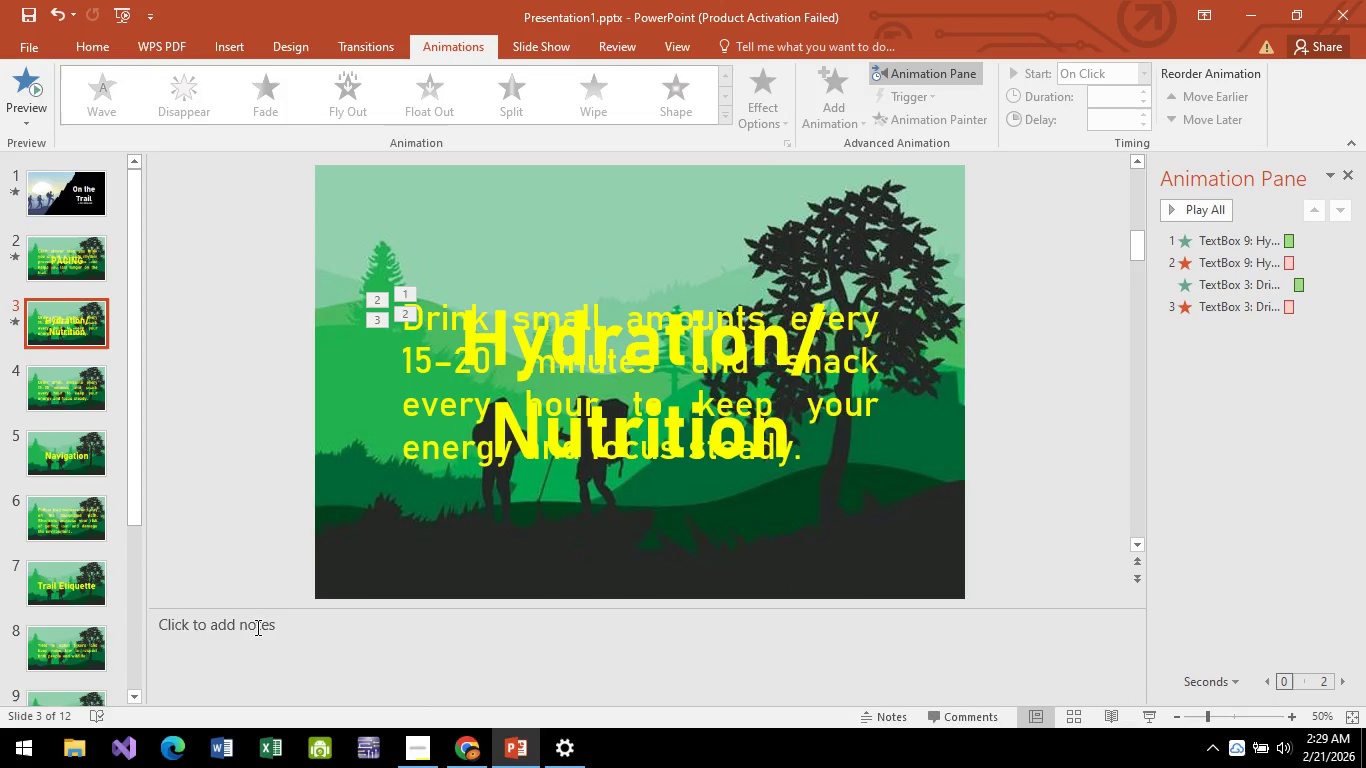 
key(Control+ControlLeft)
 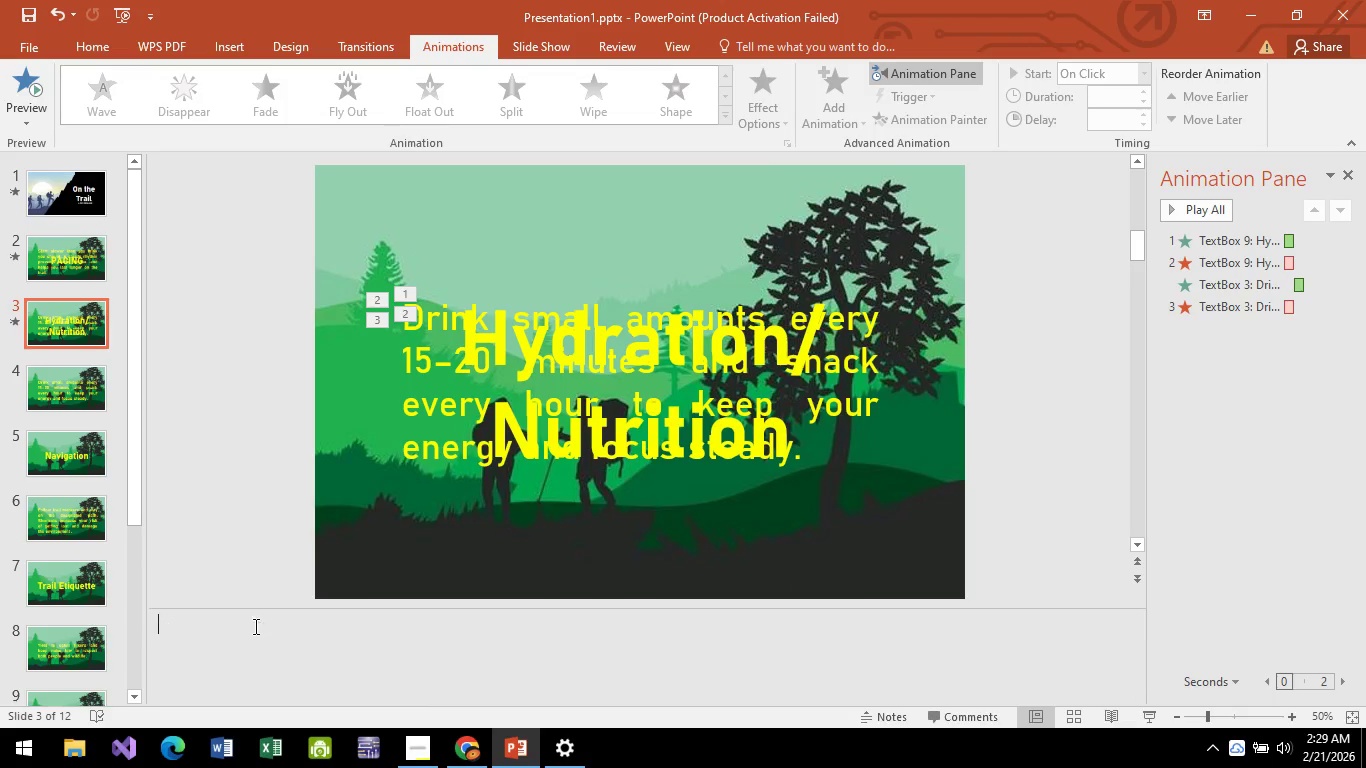 
key(Control+V)
 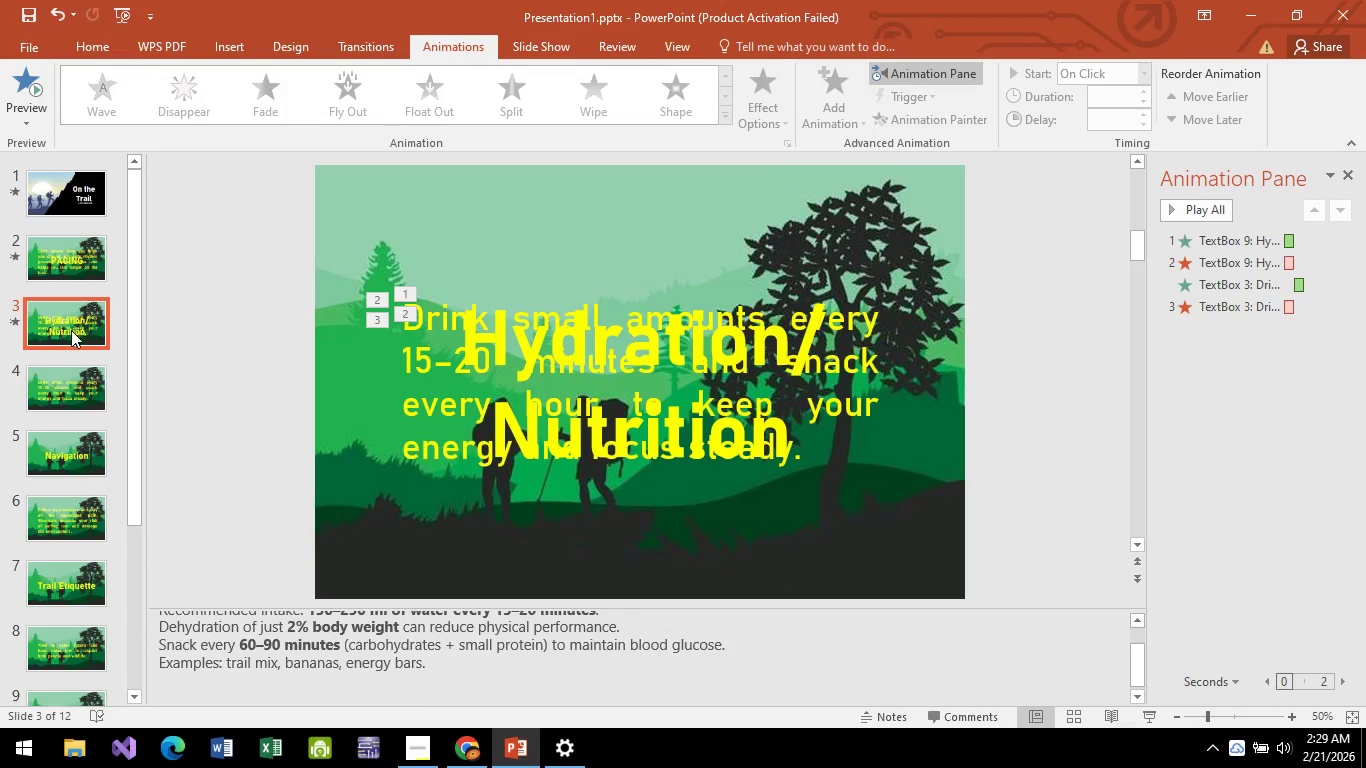 
double_click([75, 401])
 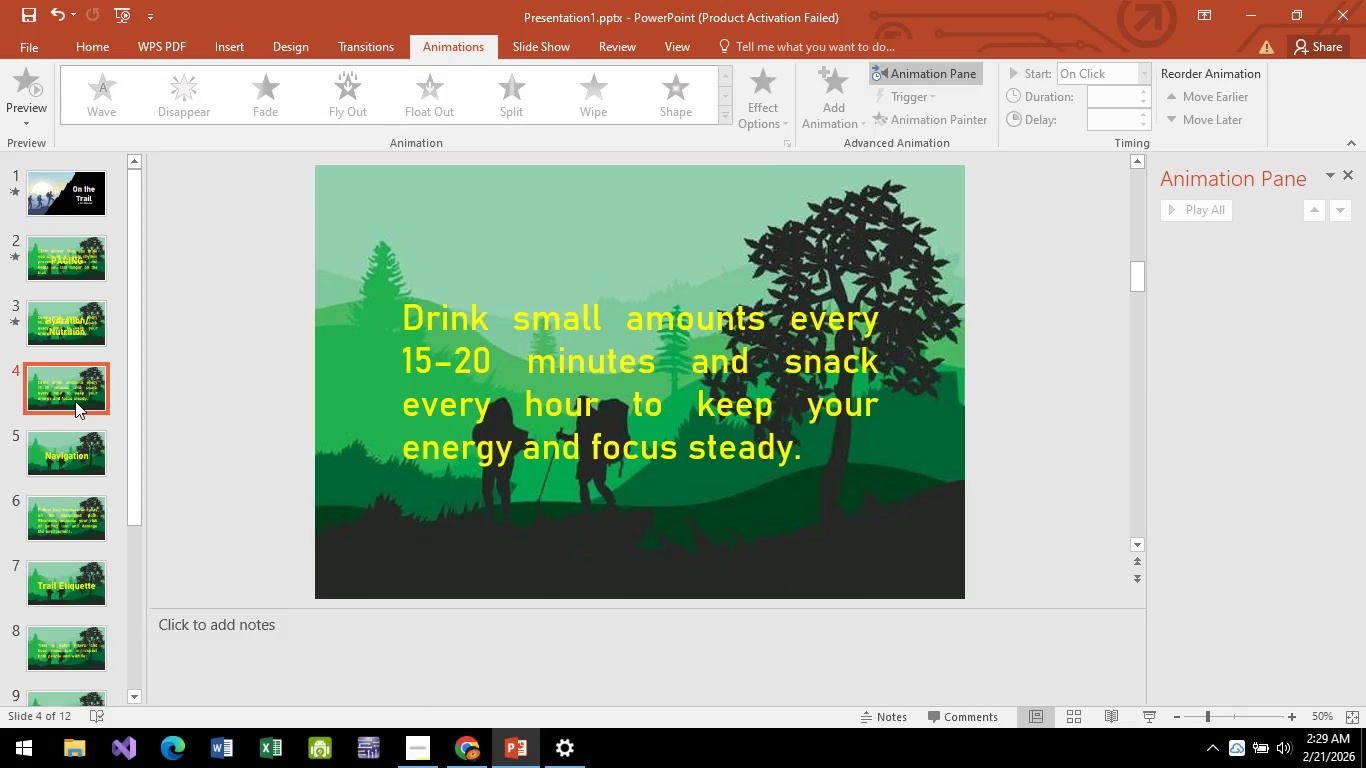 
right_click([75, 401])
 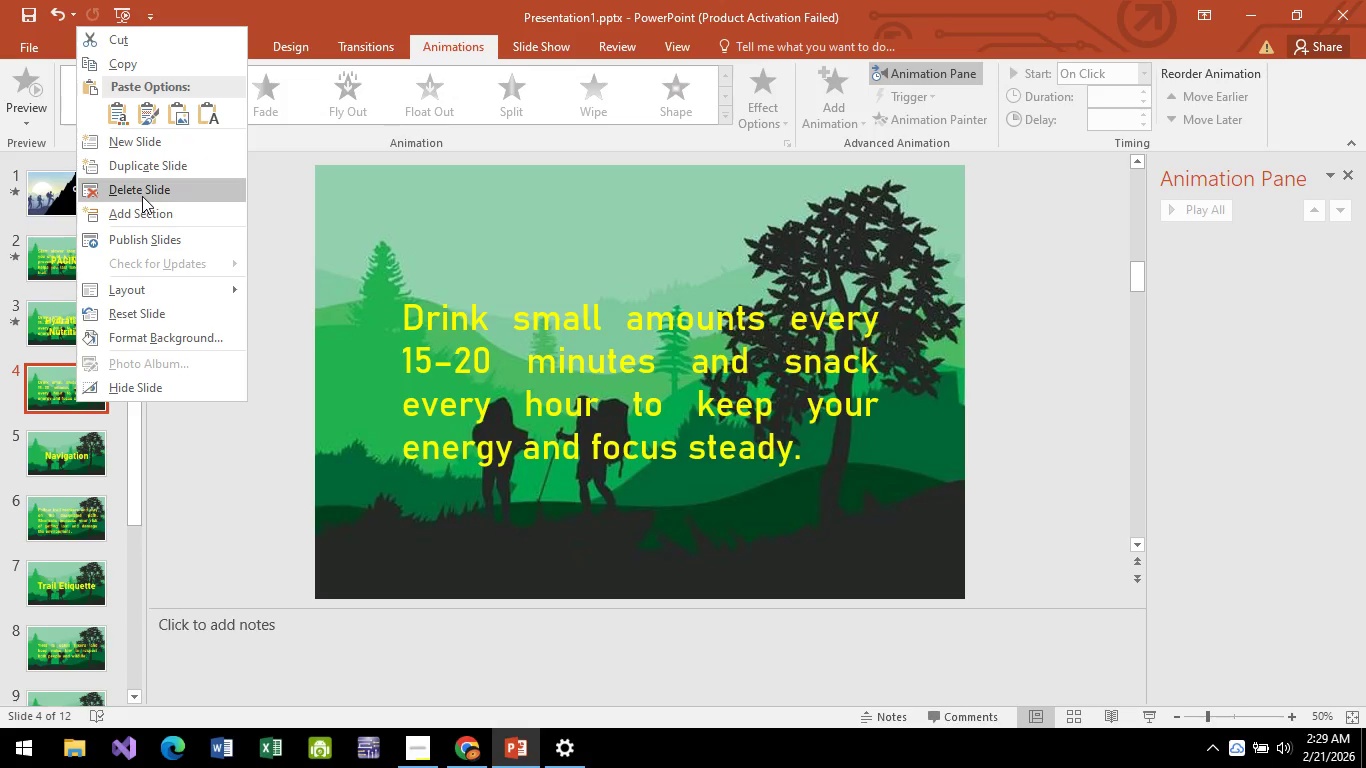 
left_click([142, 196])
 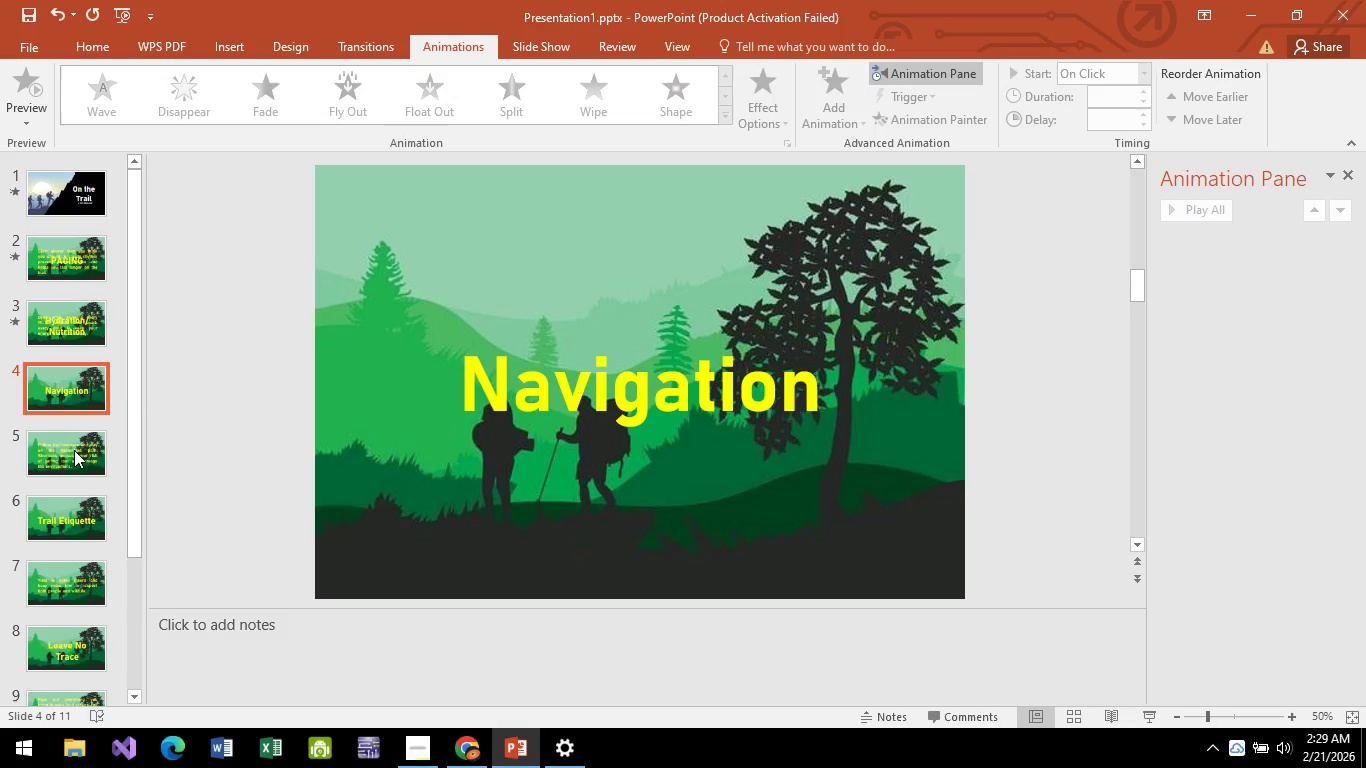 
double_click([75, 477])
 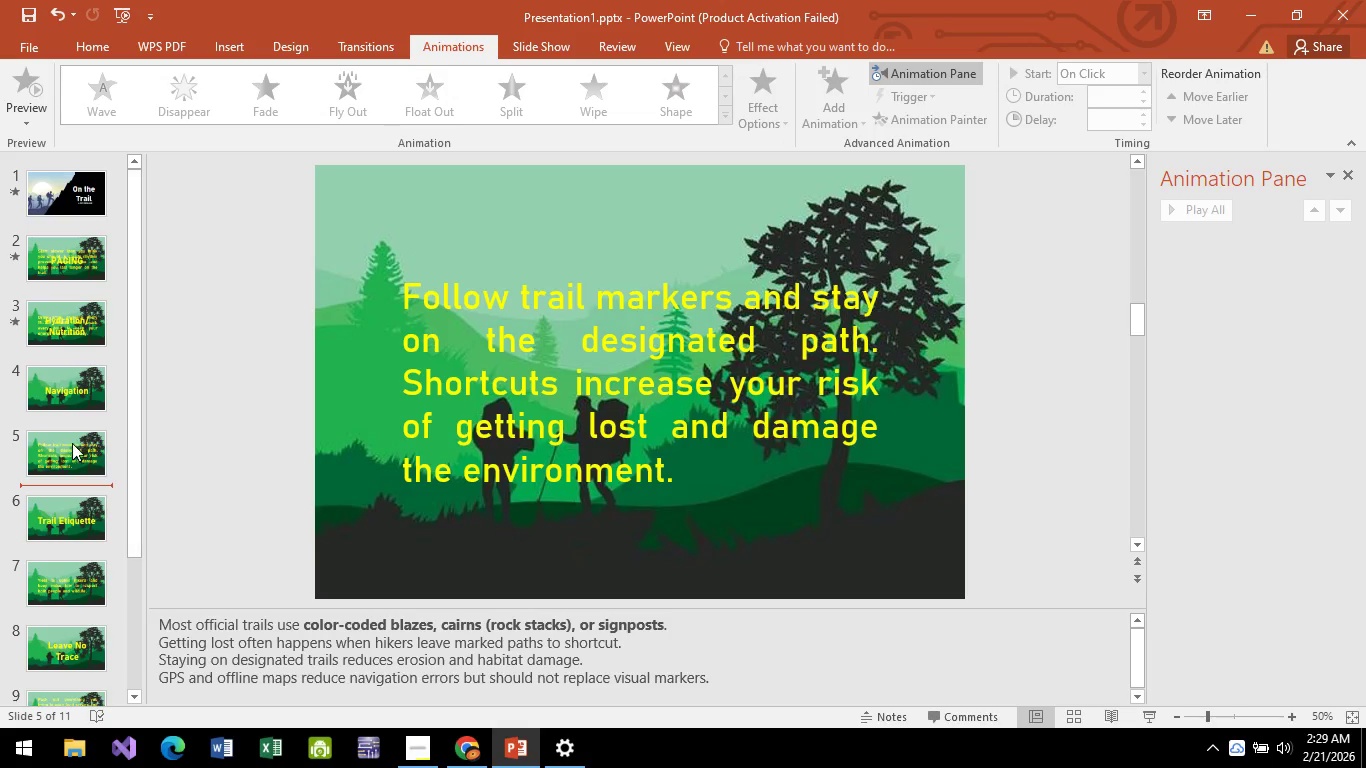 
left_click([73, 443])
 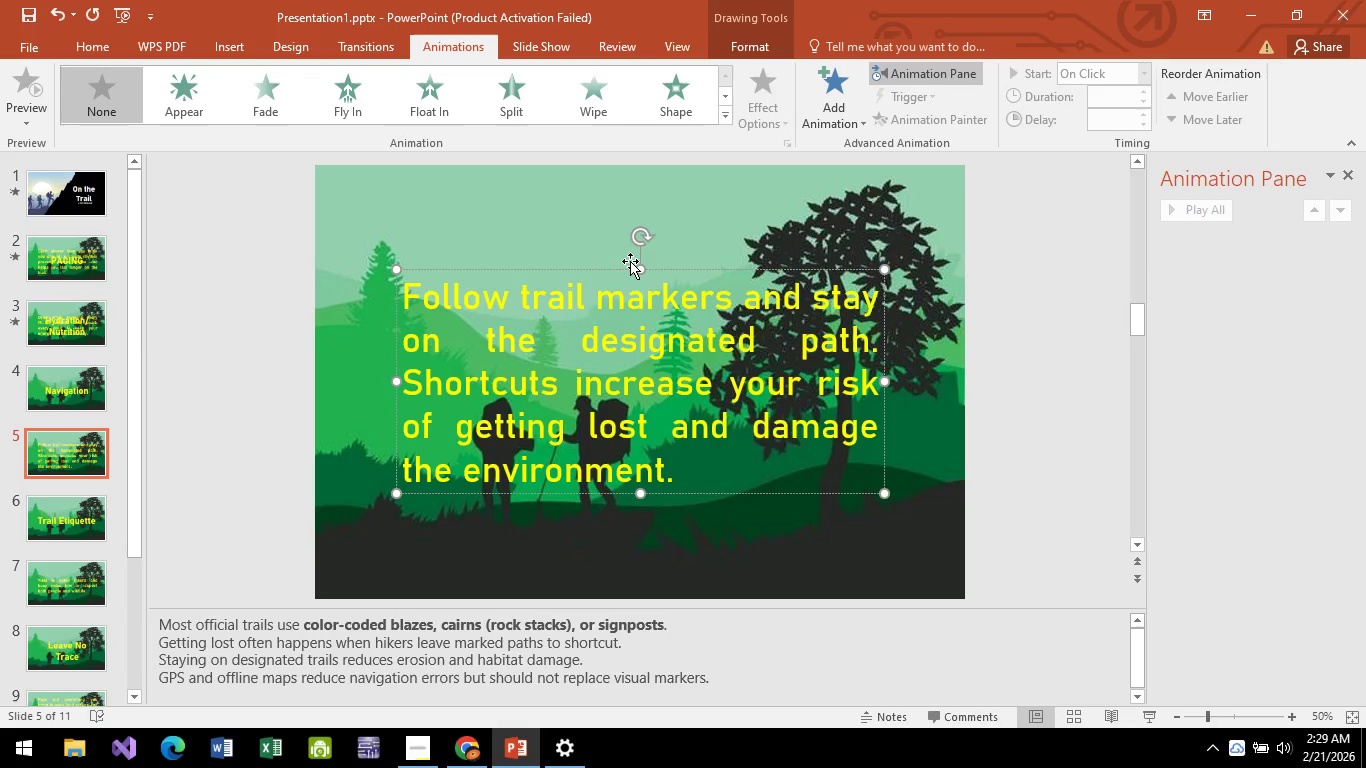 
left_click([627, 268])
 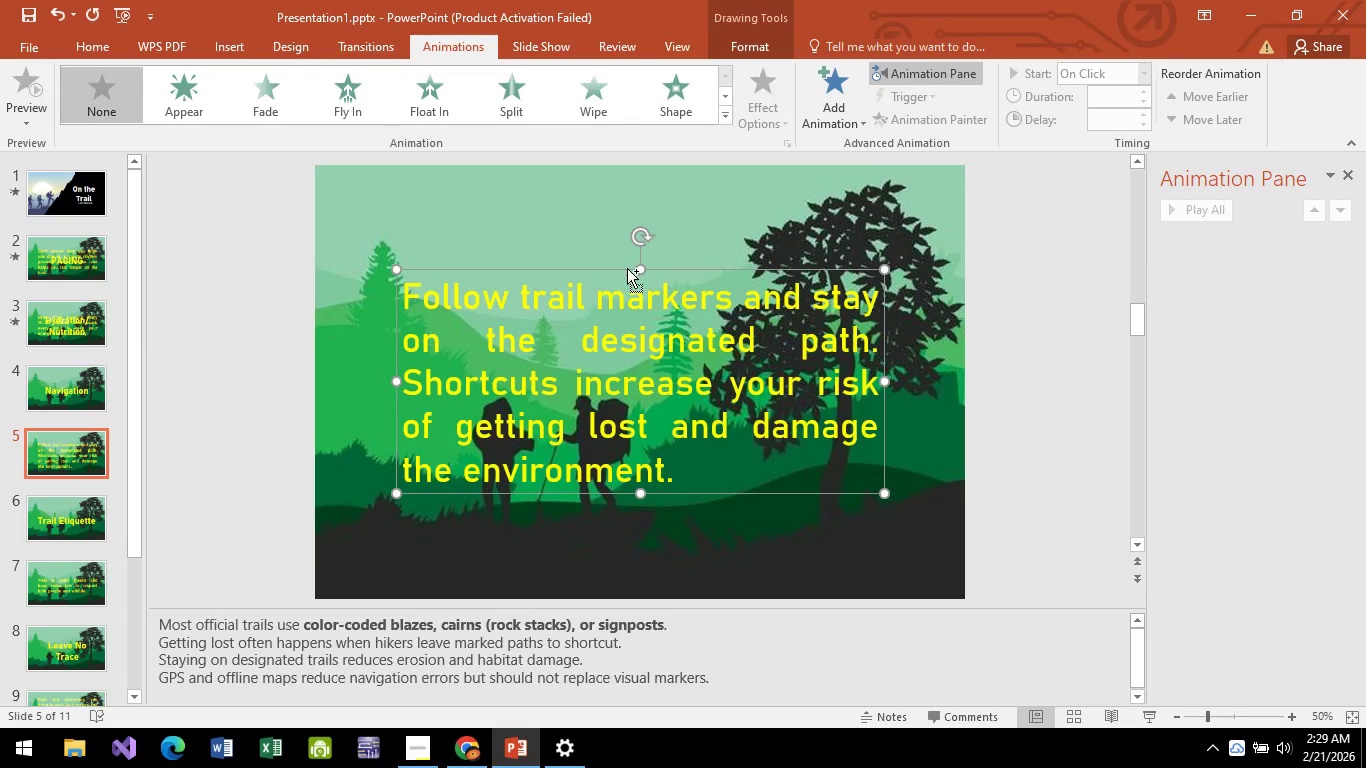 
key(Control+X)
 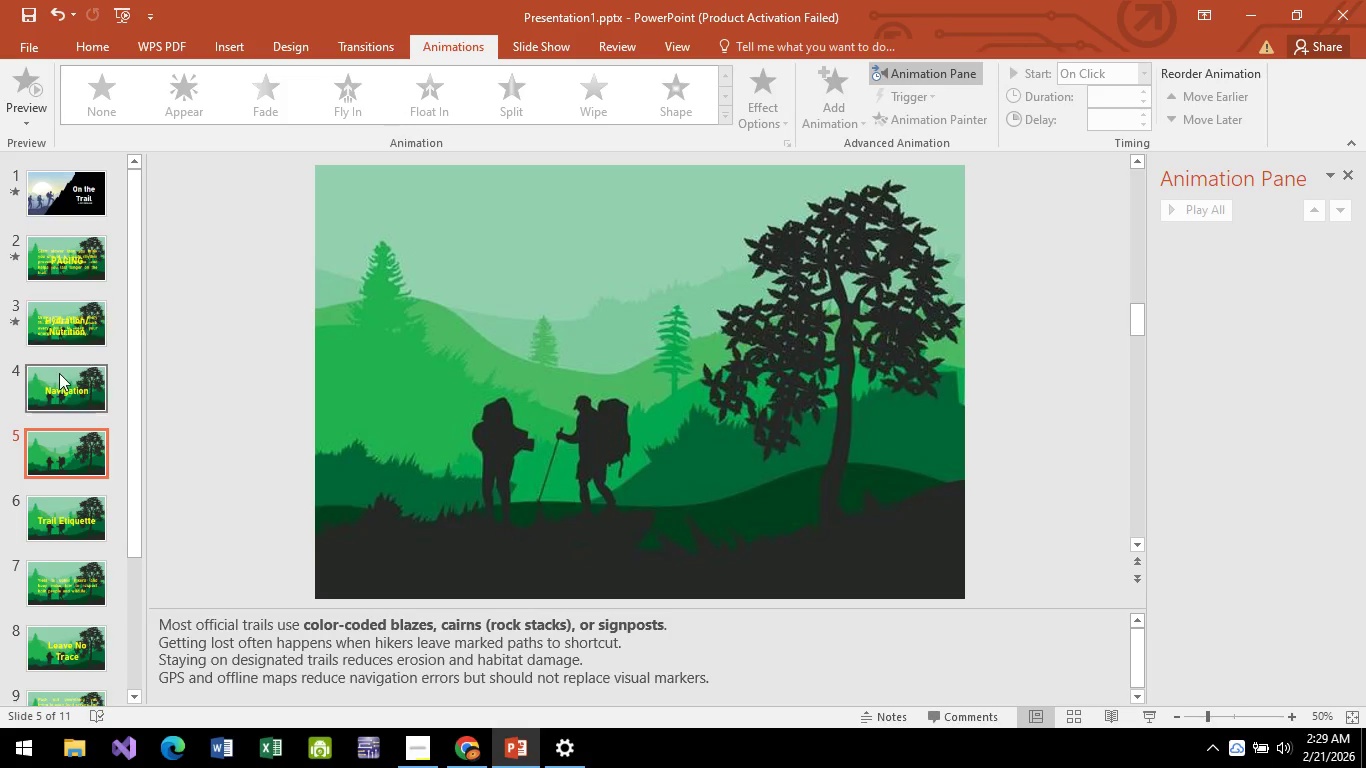 
left_click([59, 375])
 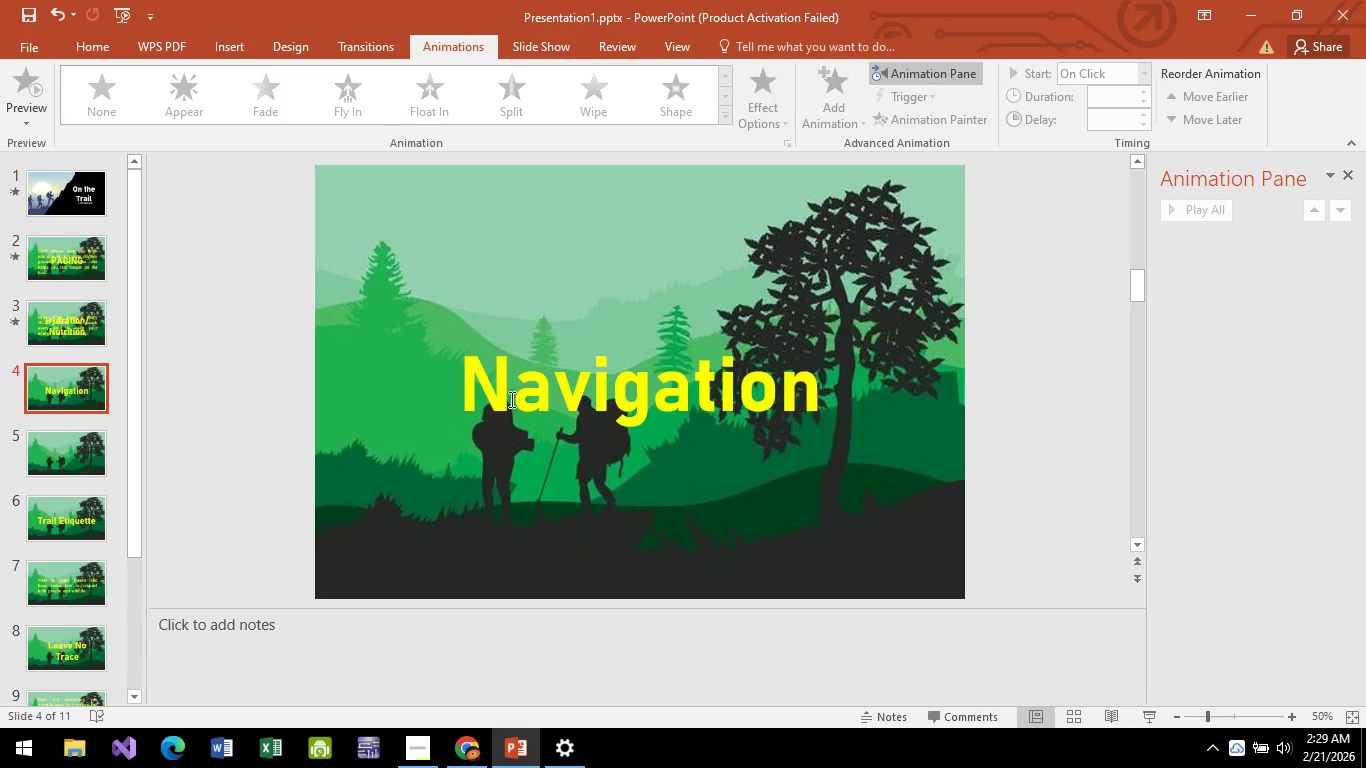 
key(Control+V)
 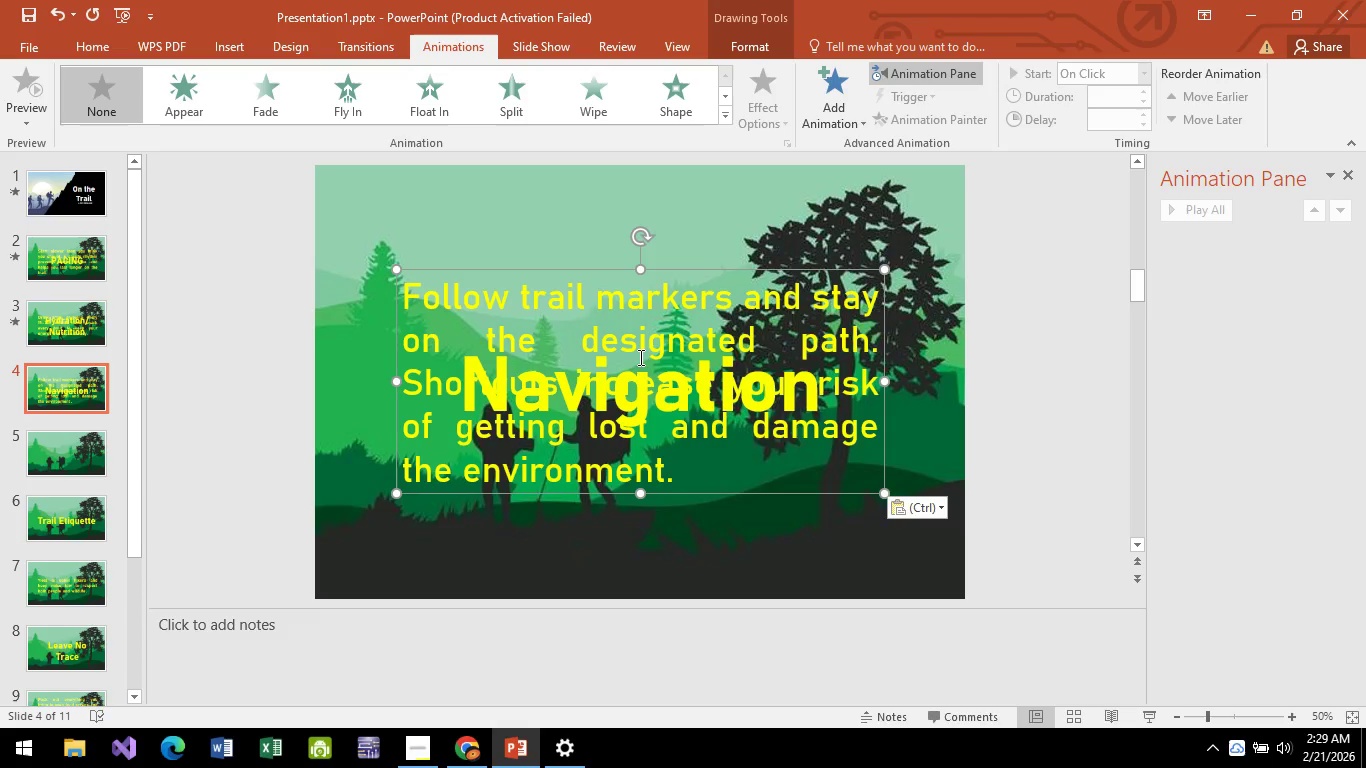 
left_click([634, 380])
 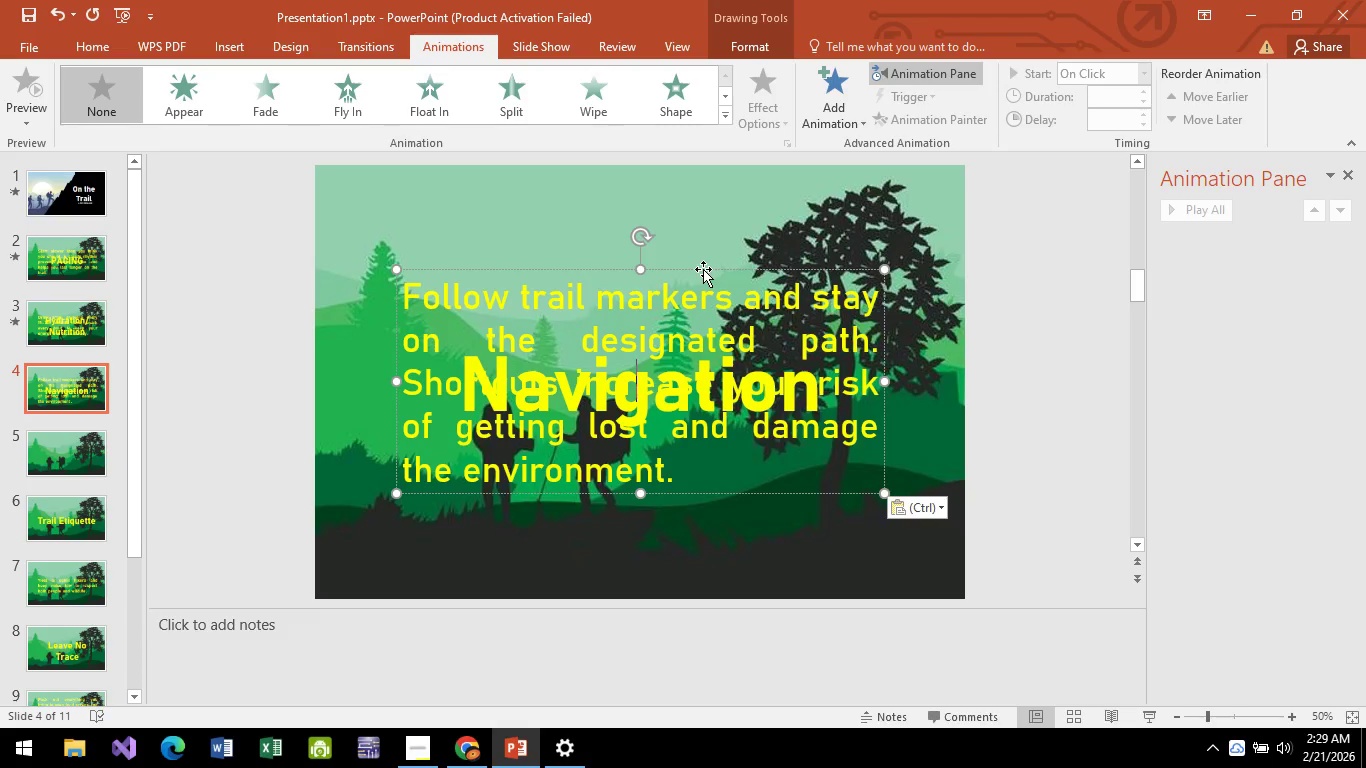 
left_click_drag(start_coordinate=[703, 262], to_coordinate=[705, 240])
 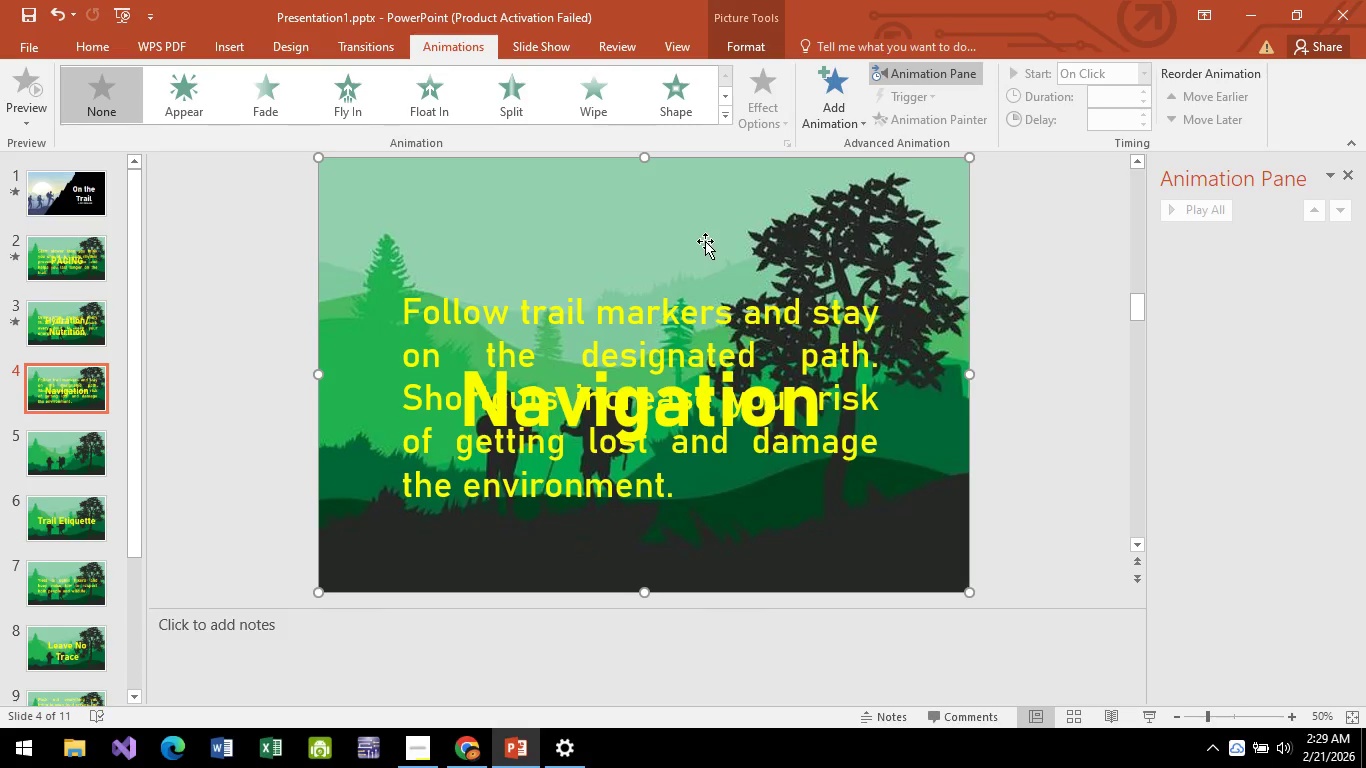 
key(Control+Z)
 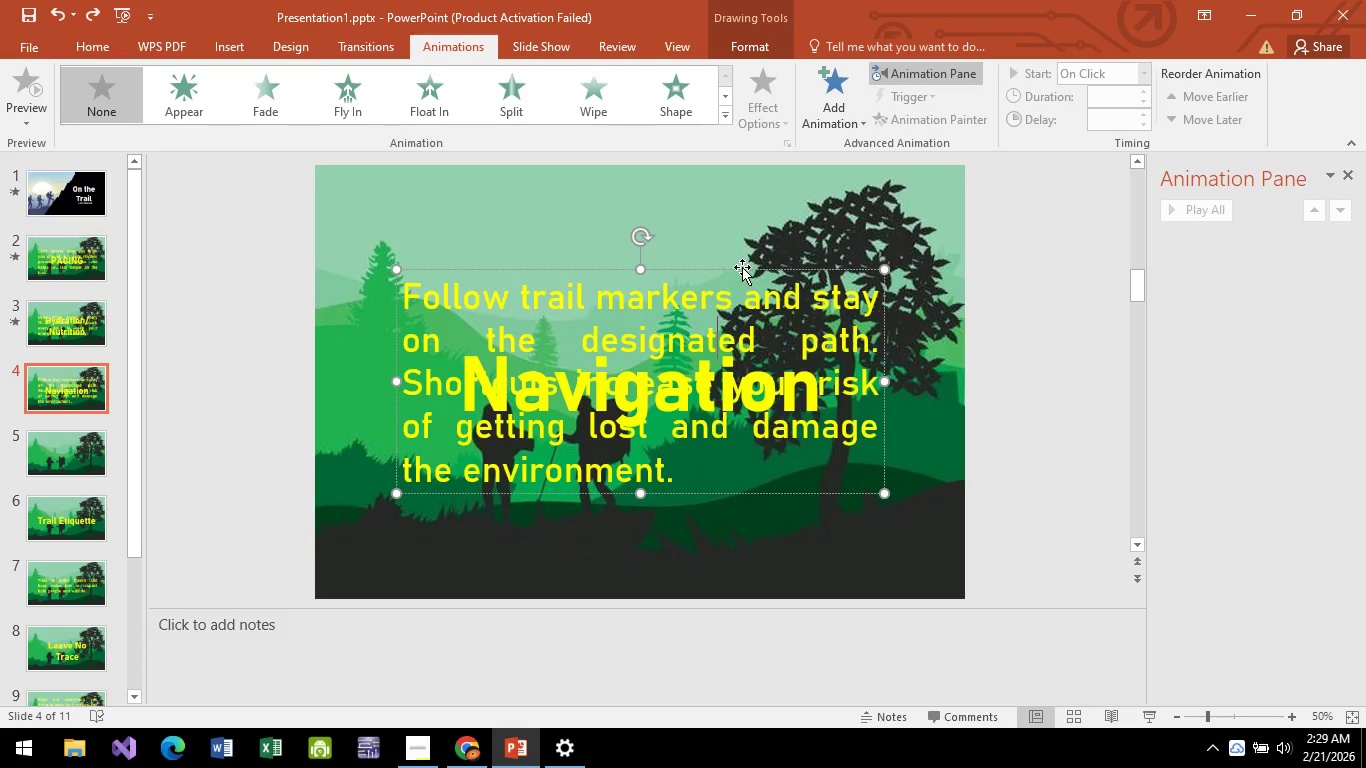 
left_click_drag(start_coordinate=[742, 267], to_coordinate=[733, 162])
 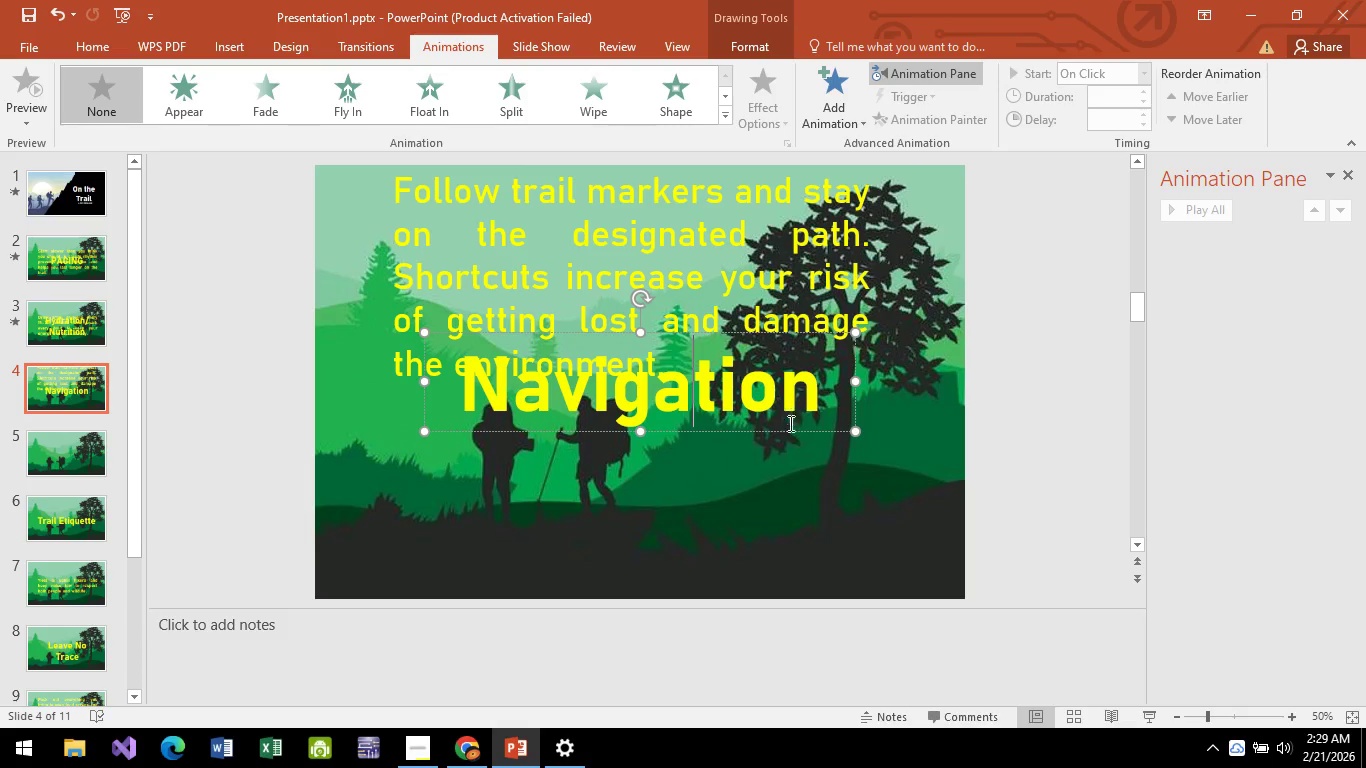 
left_click([790, 427])
 